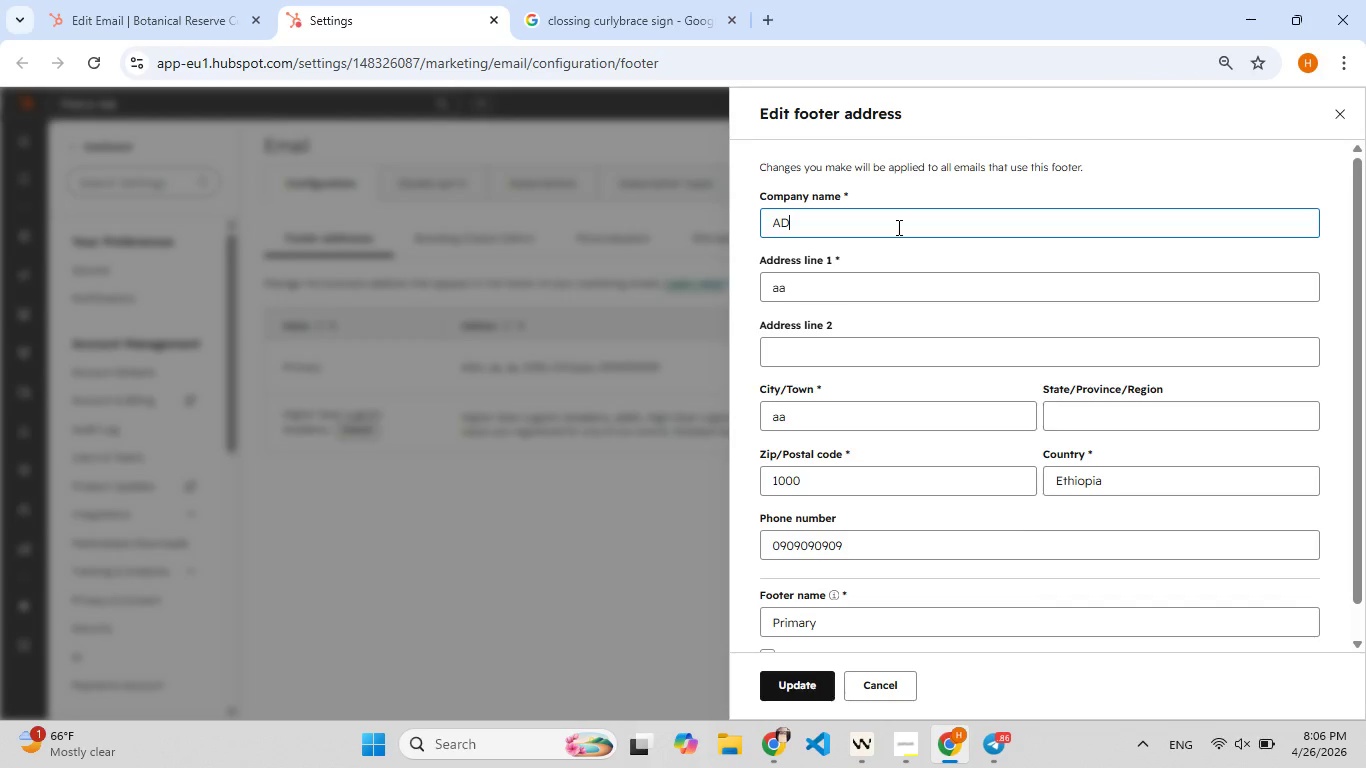 
key(Backspace)
 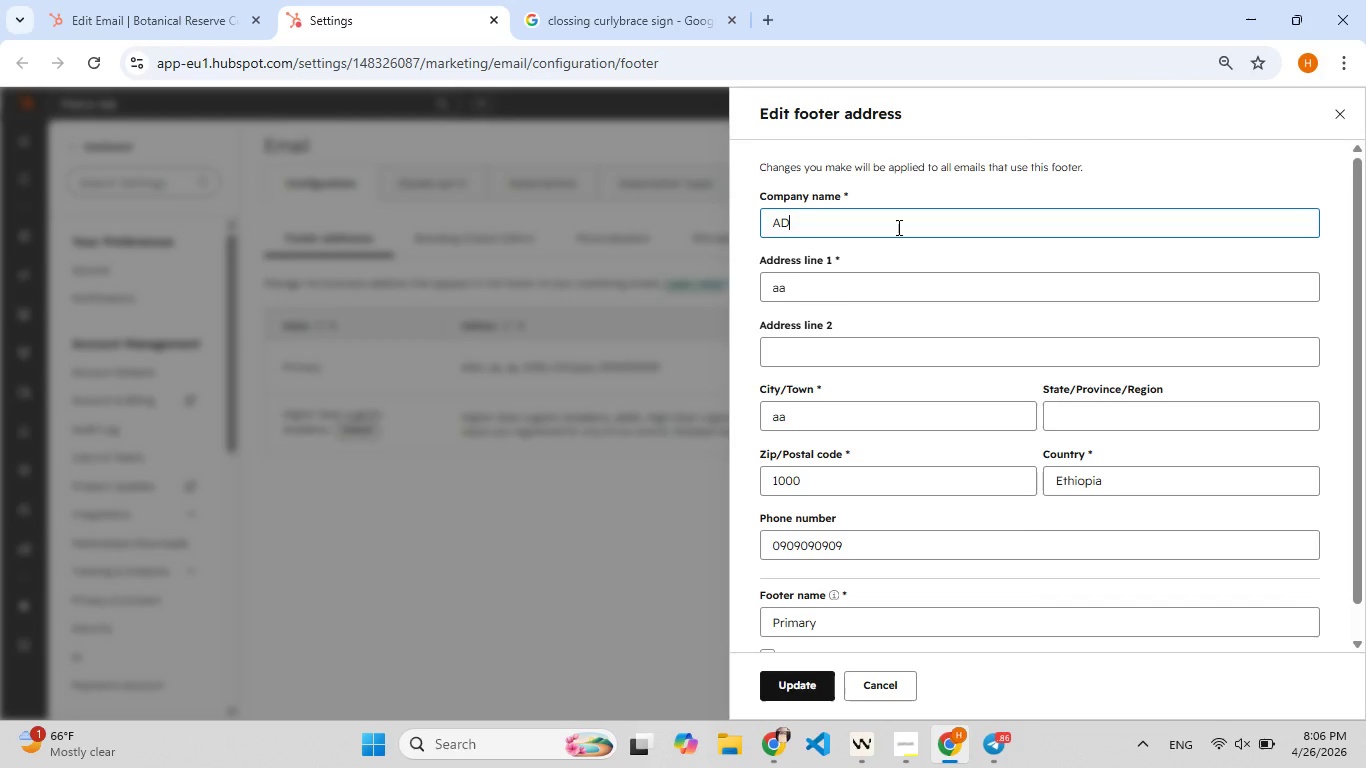 
key(F9)
 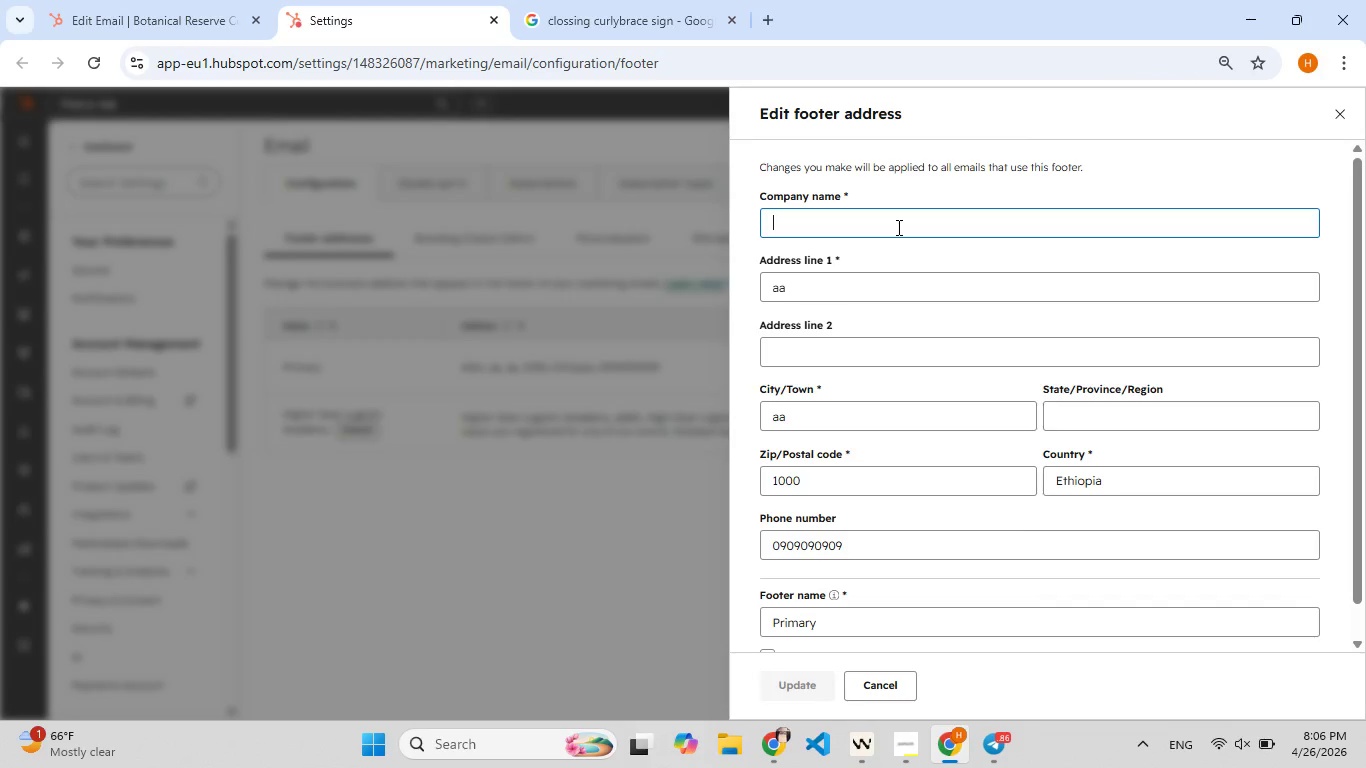 
key(Backspace)
 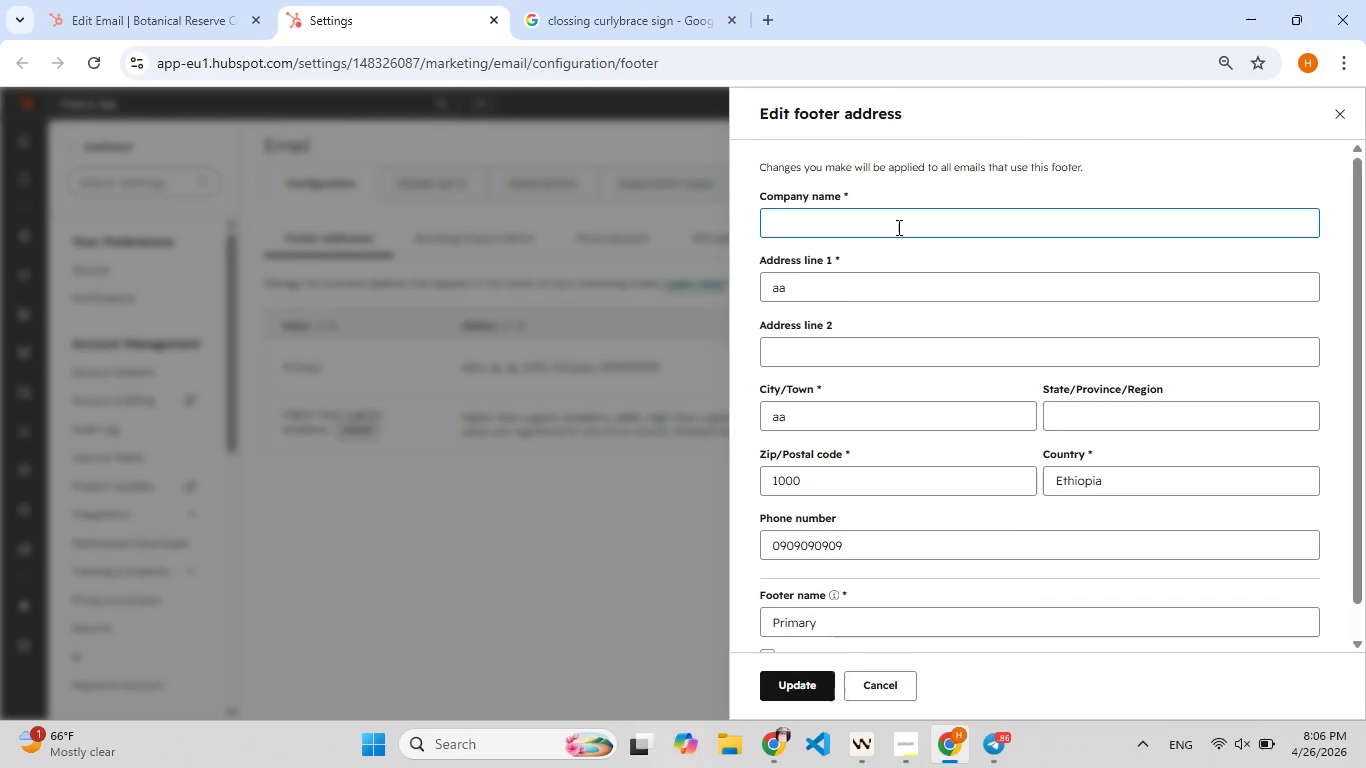 
key(F9)
 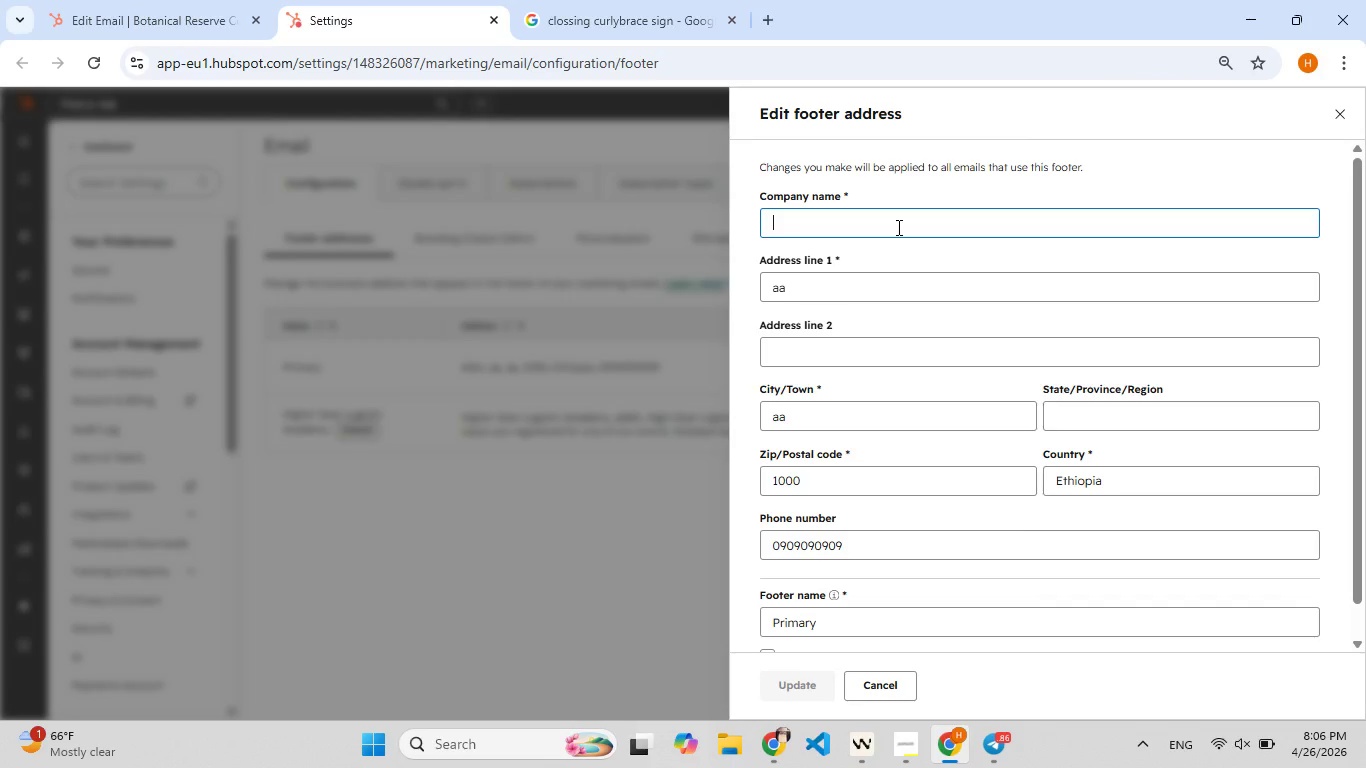 
key(Backspace)
 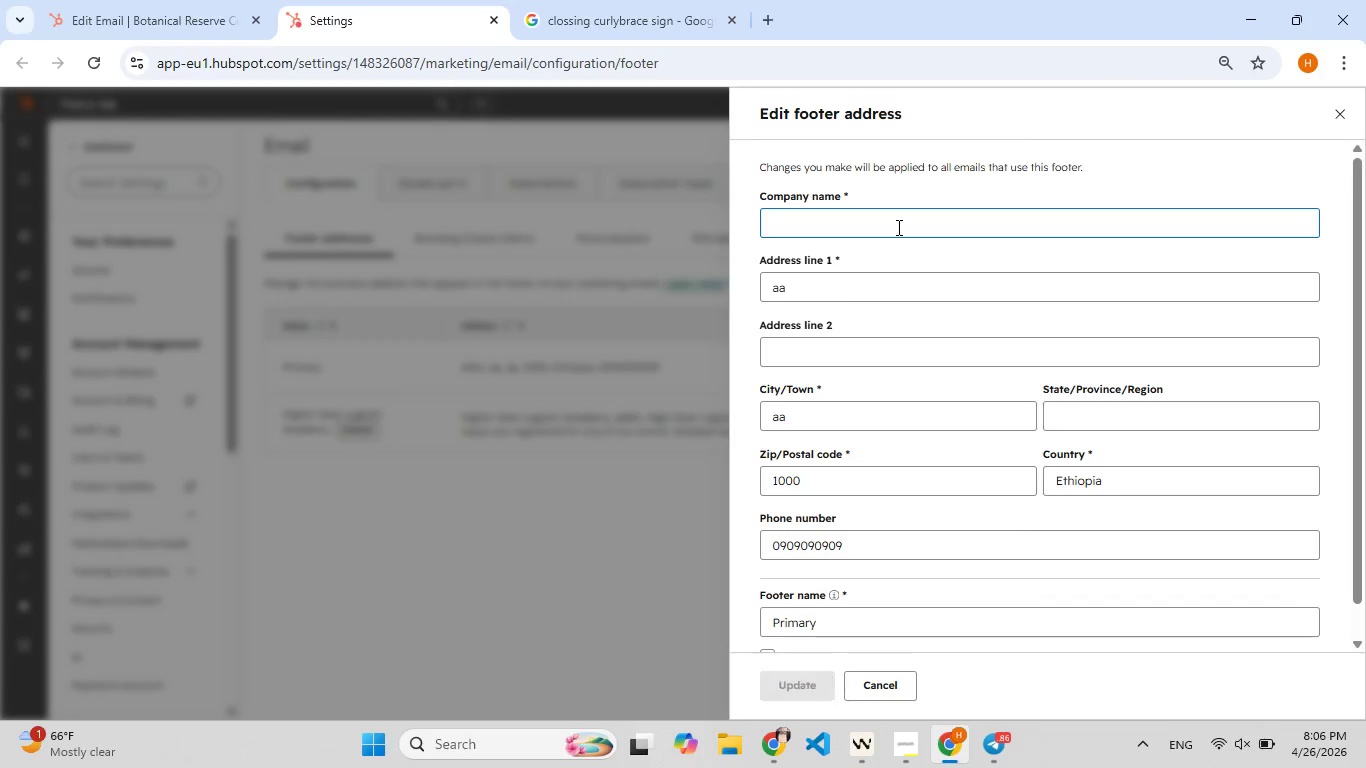 
key(F9)
 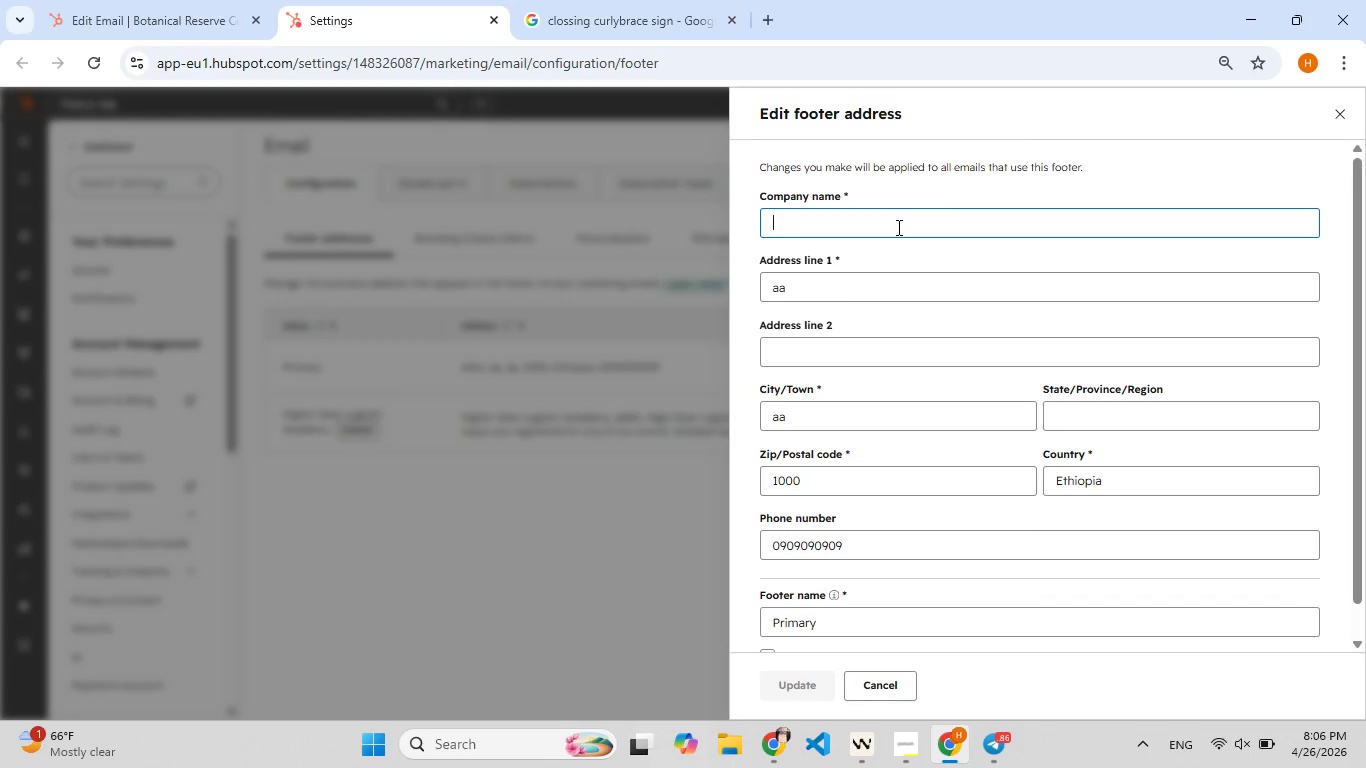 
key(Backspace)
 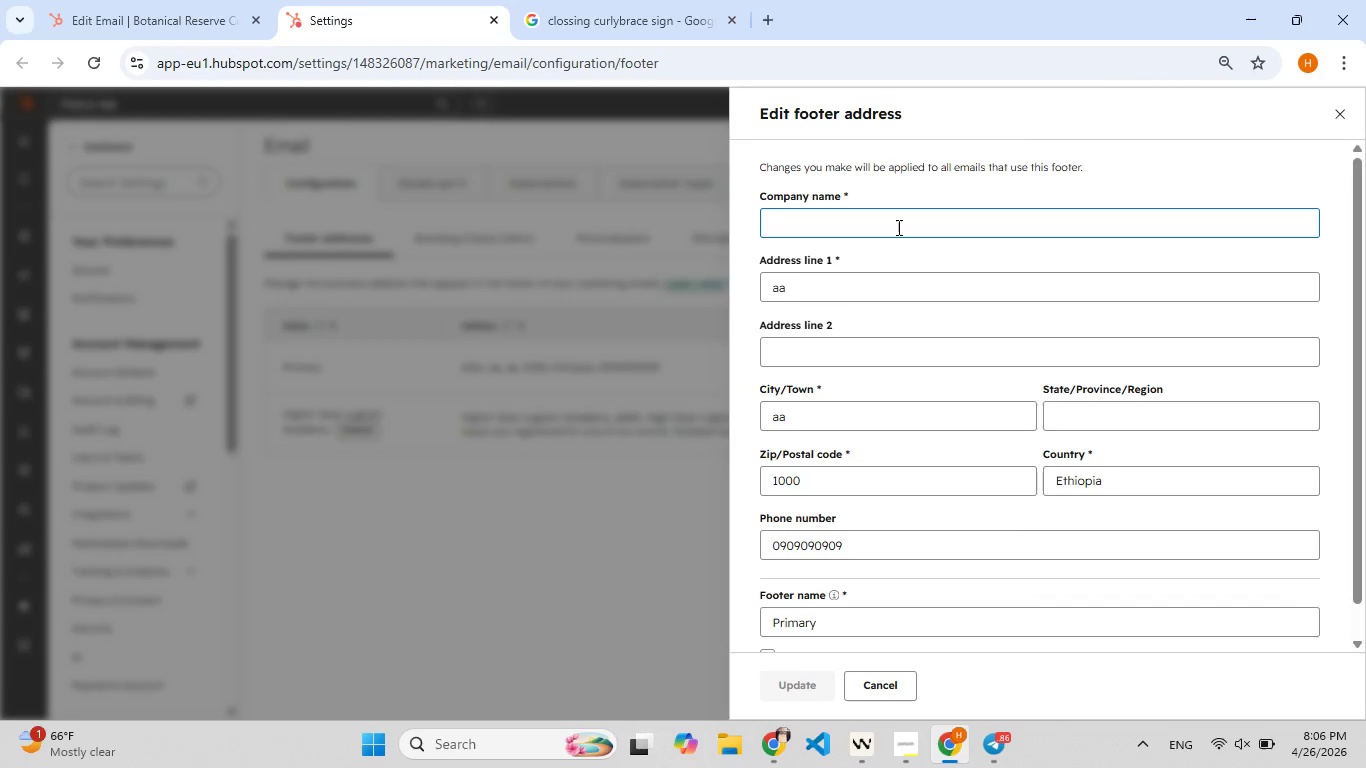 
wait(7.2)
 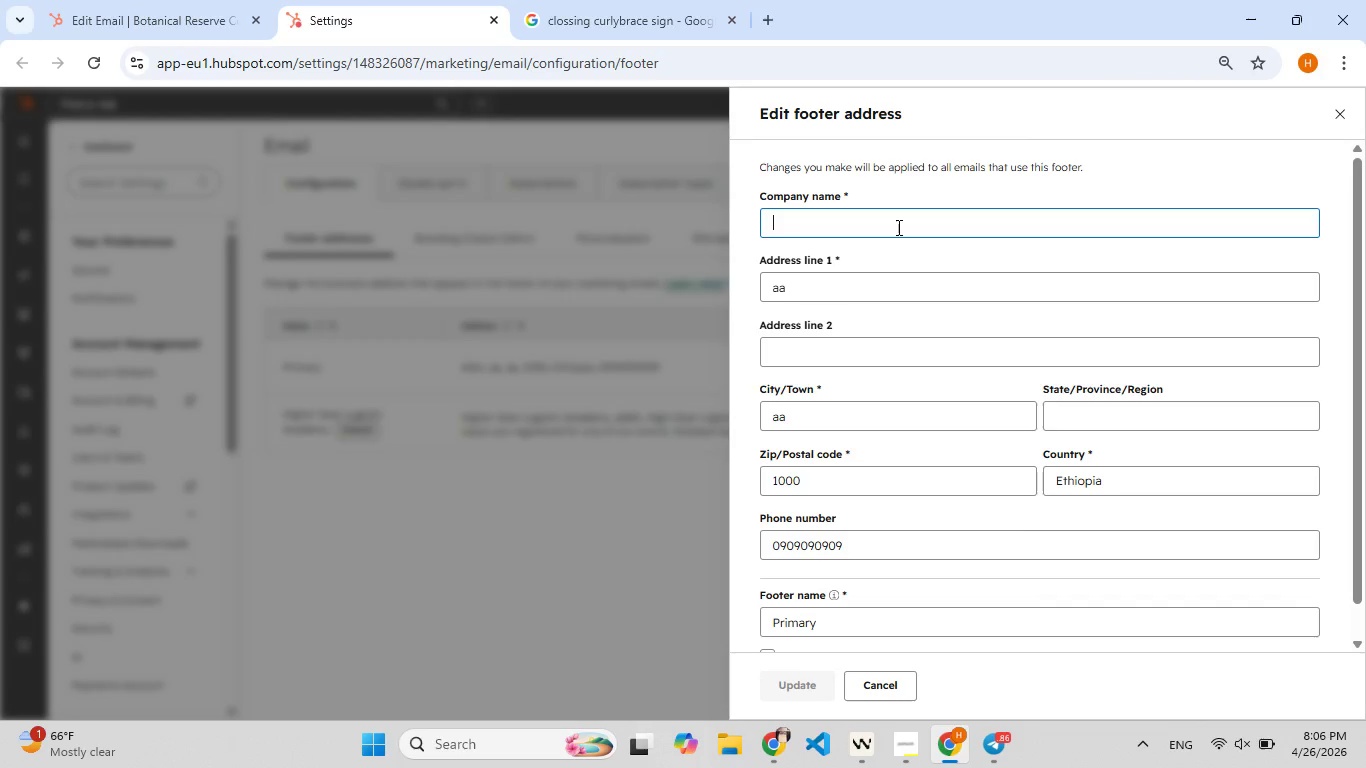 
type(H[F7]ig[F8][F7]hland Mist Distillery )
 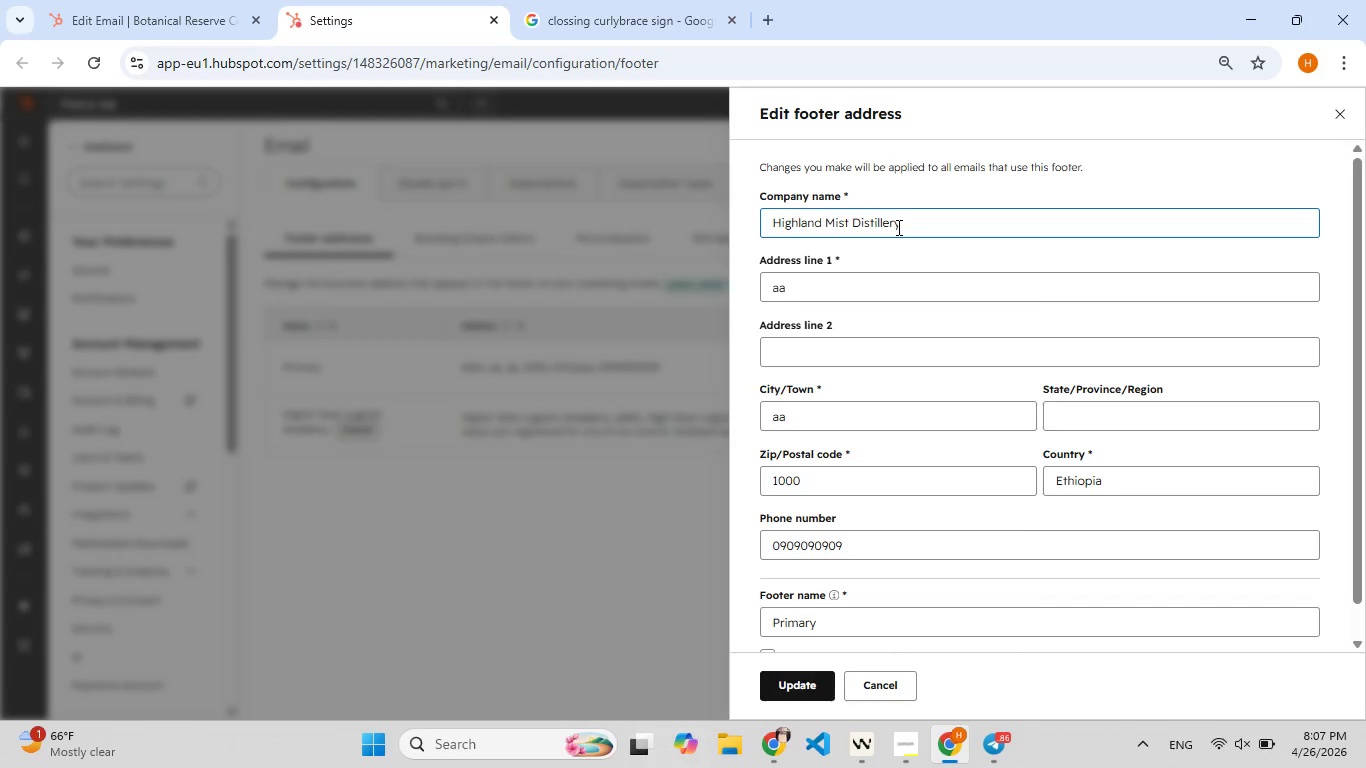 
key(Control+Quote)
 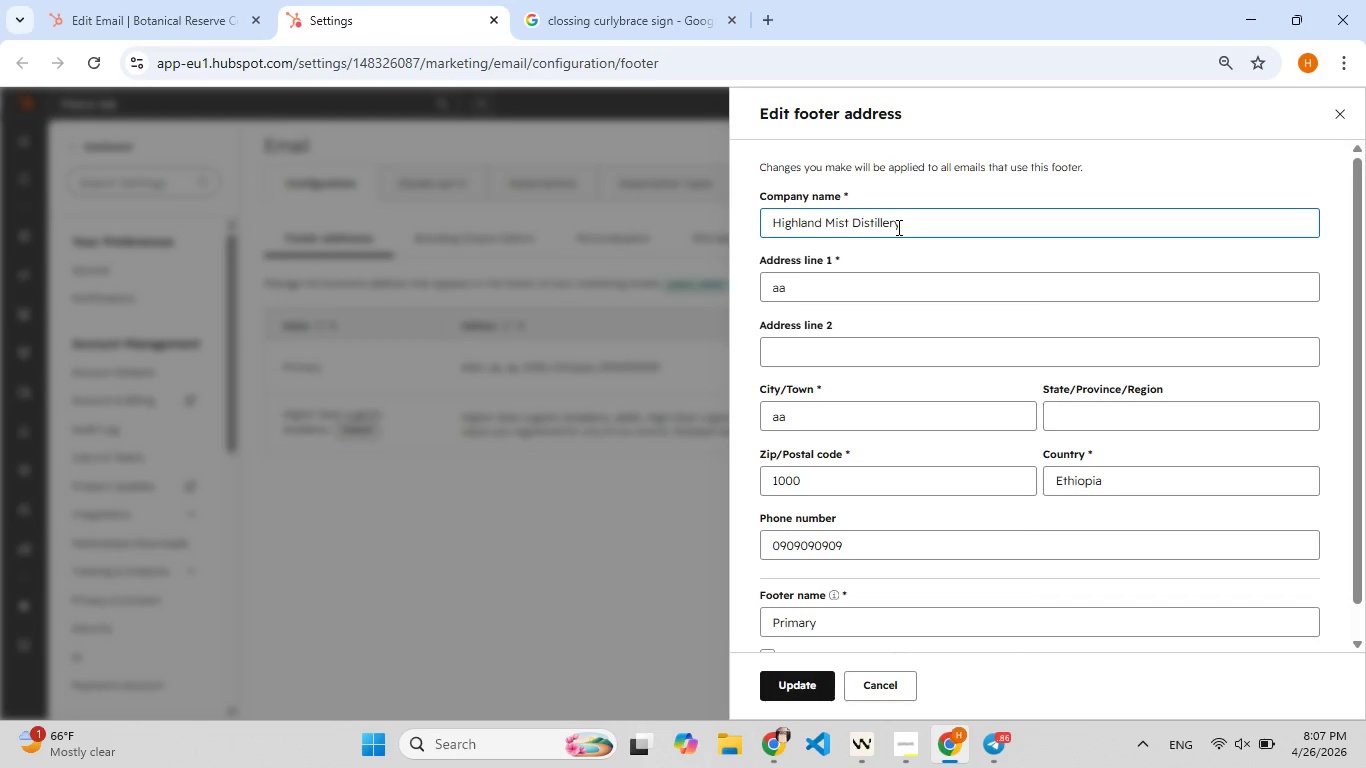 
type( 123)
 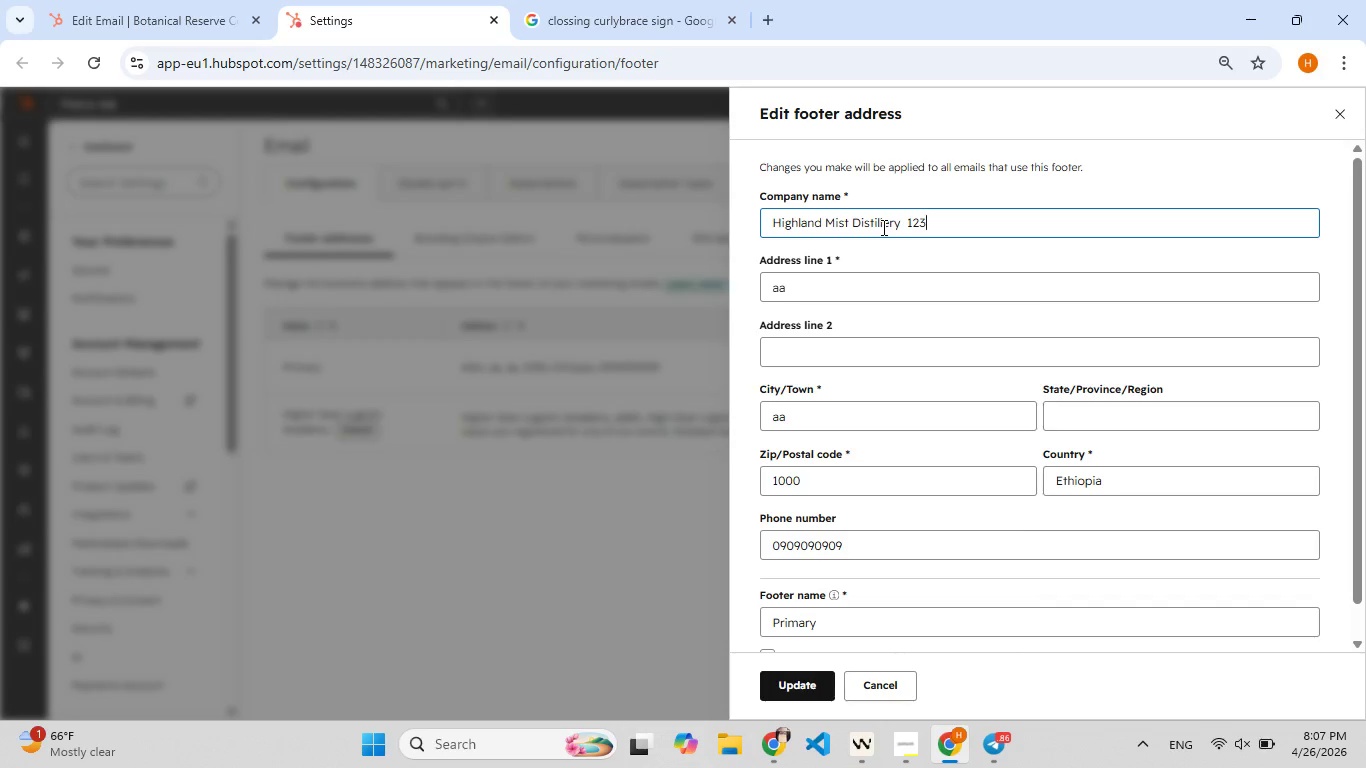 
wait(5.58)
 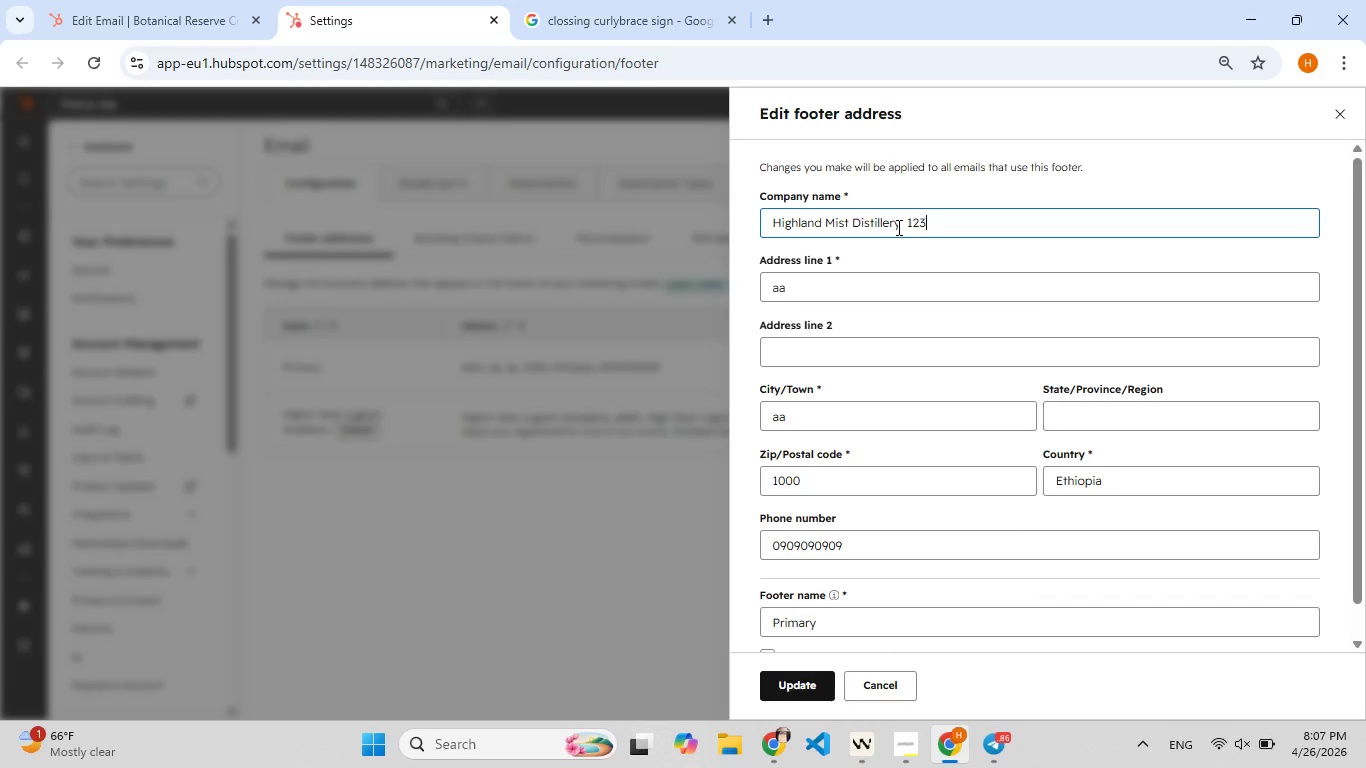 
type( Di)
 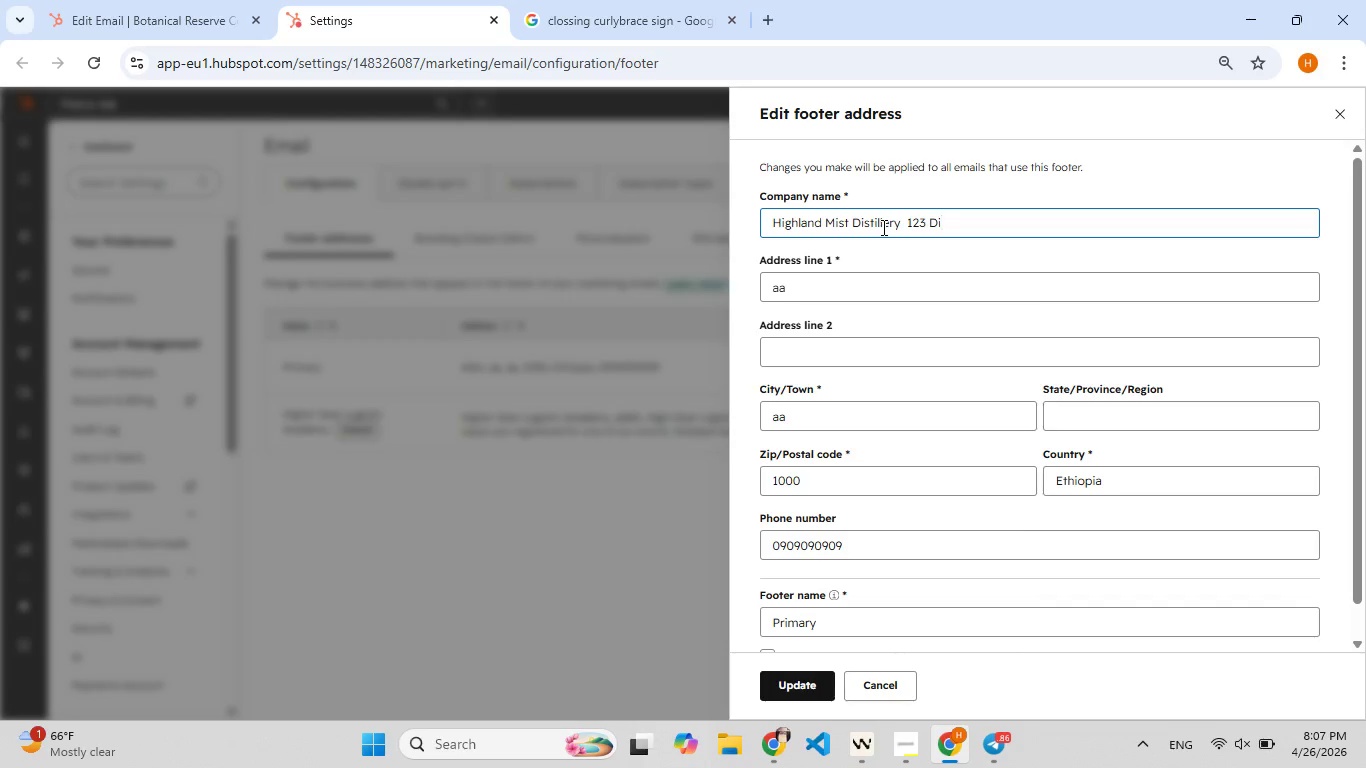 
wait(7.48)
 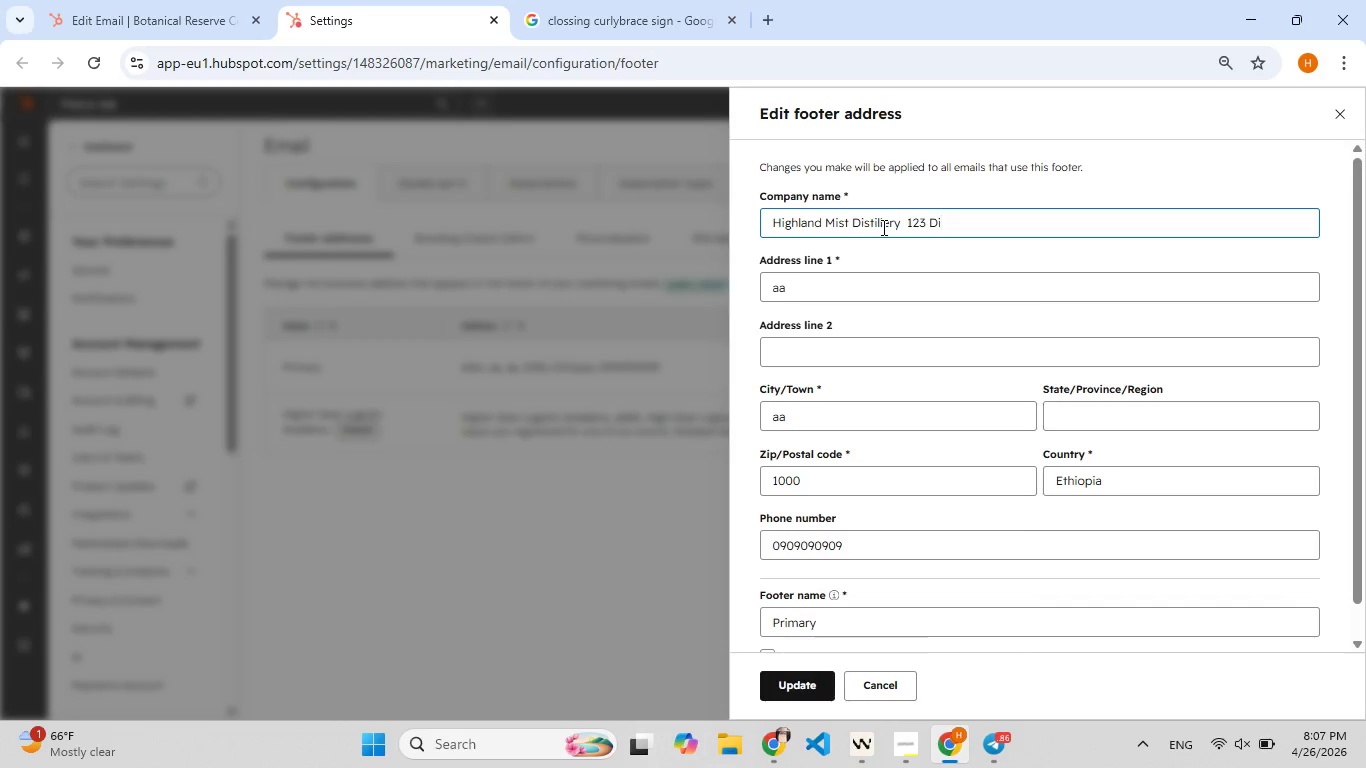 
type(istillery Lane)
 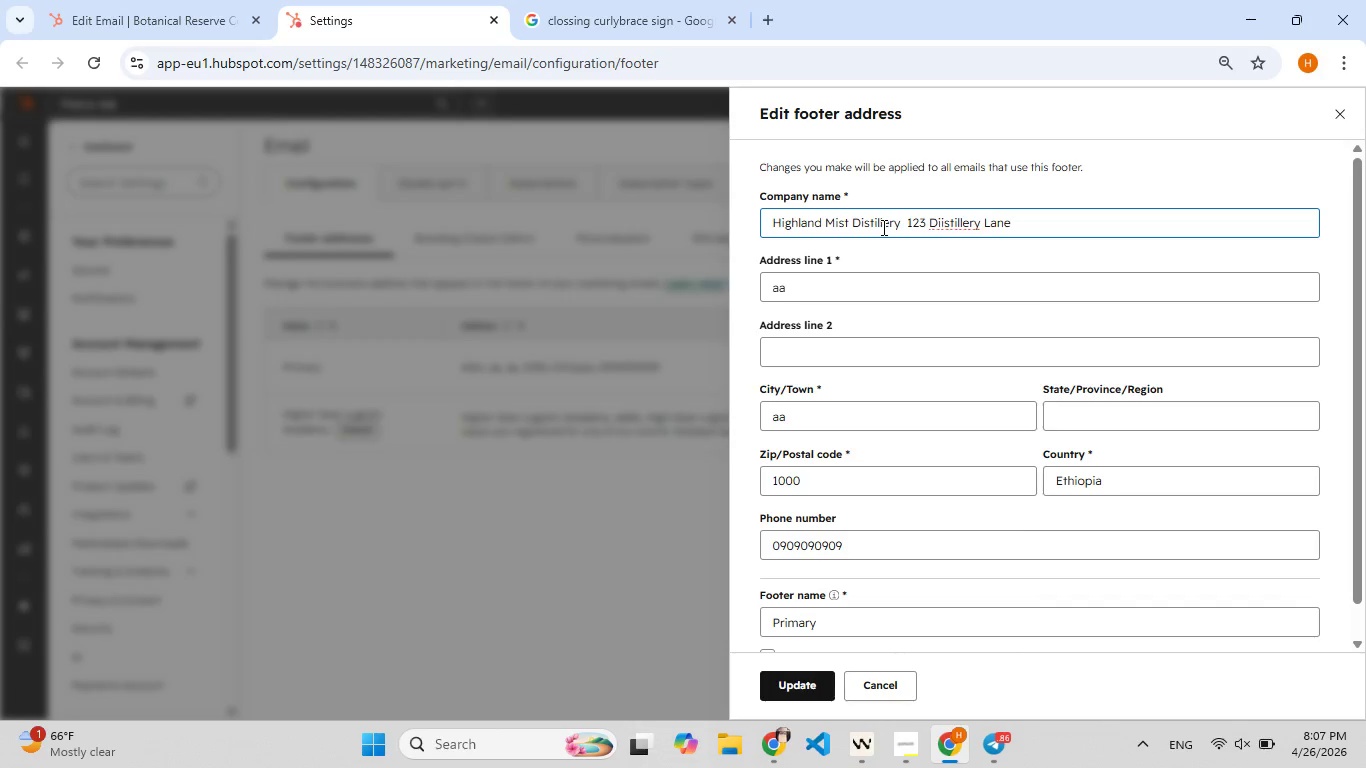 
left_click_drag(start_coordinate=[1017, 220], to_coordinate=[907, 222])
 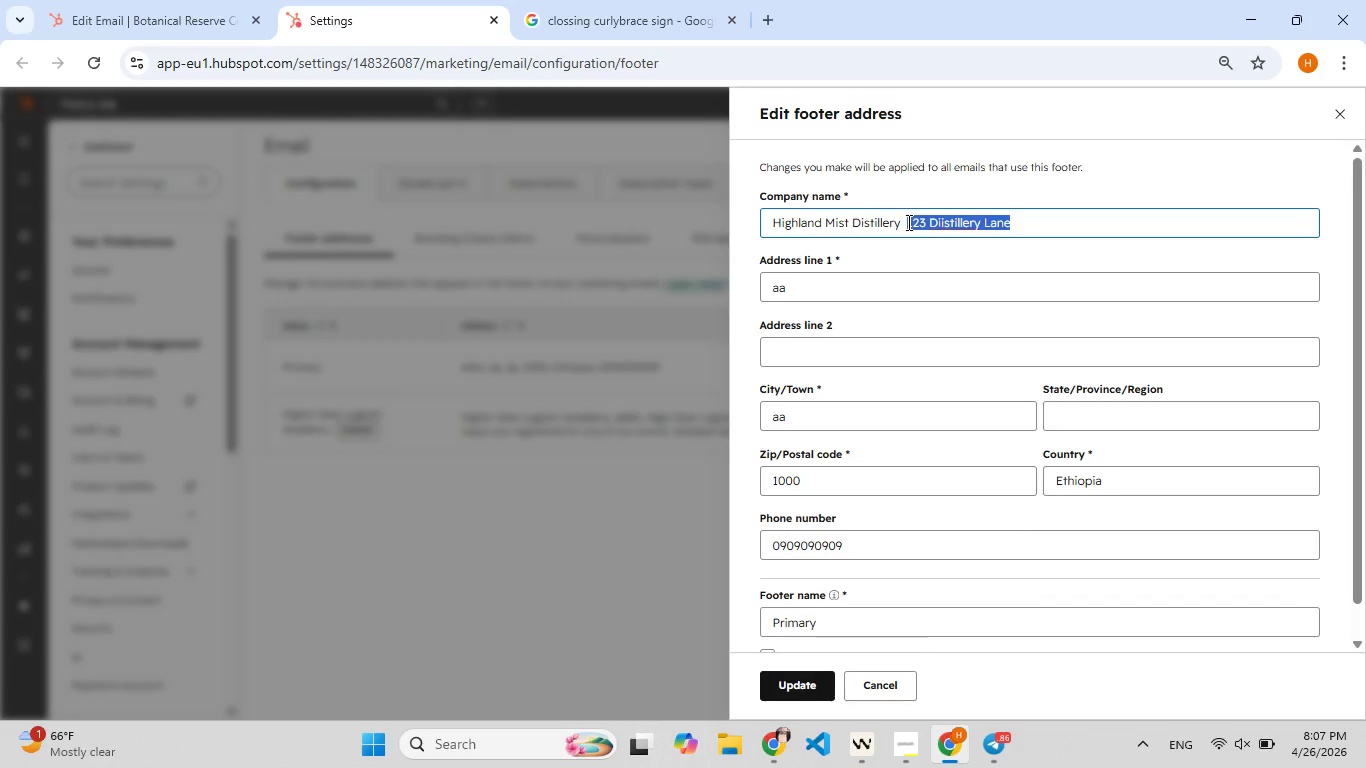 
key(Control+X)
 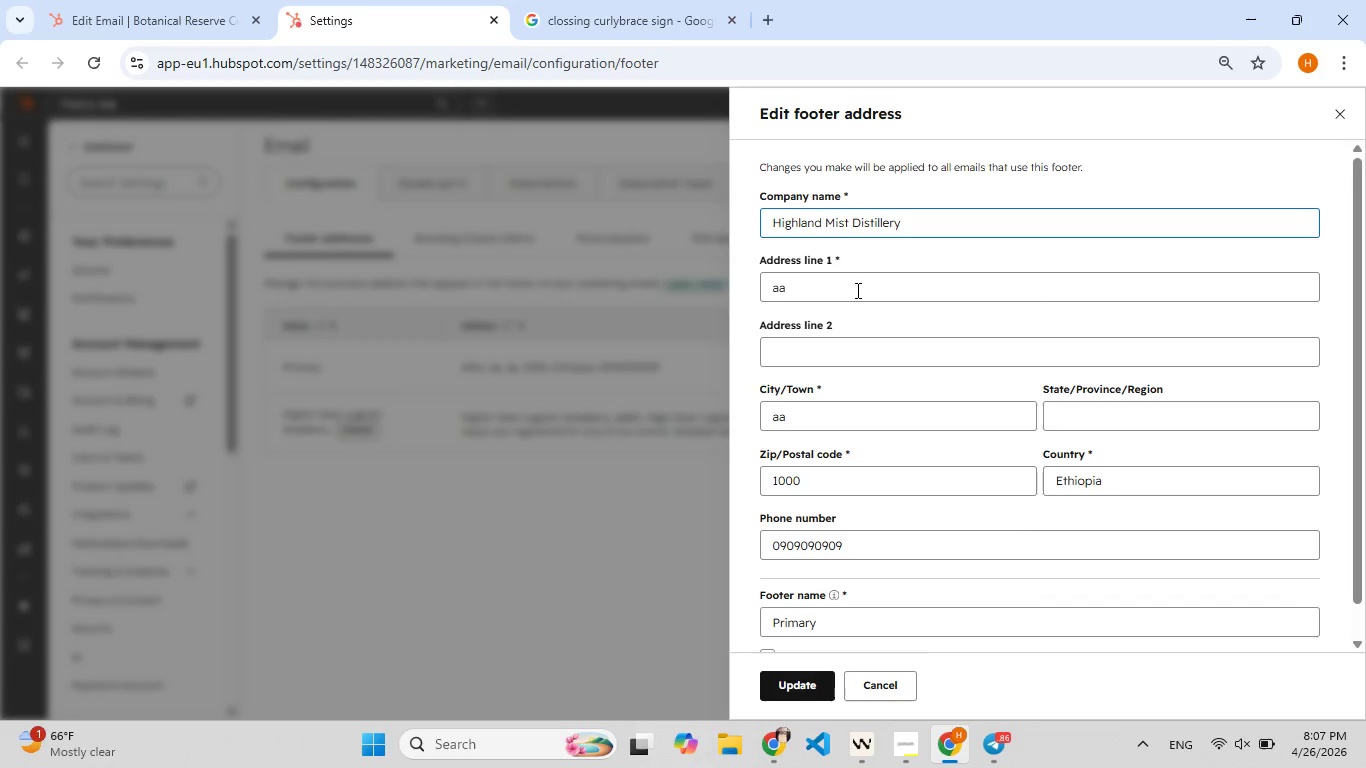 
left_click([856, 290])
 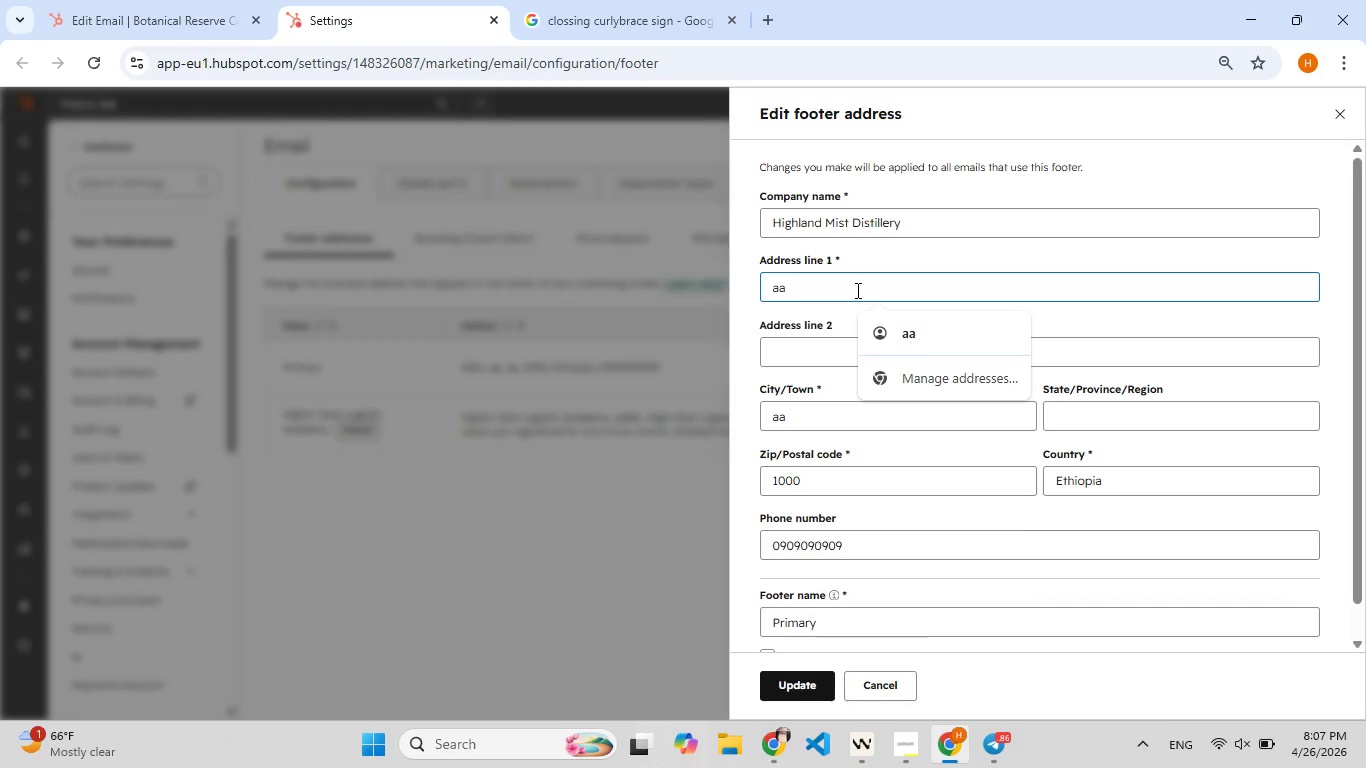 
key(Control+A)
 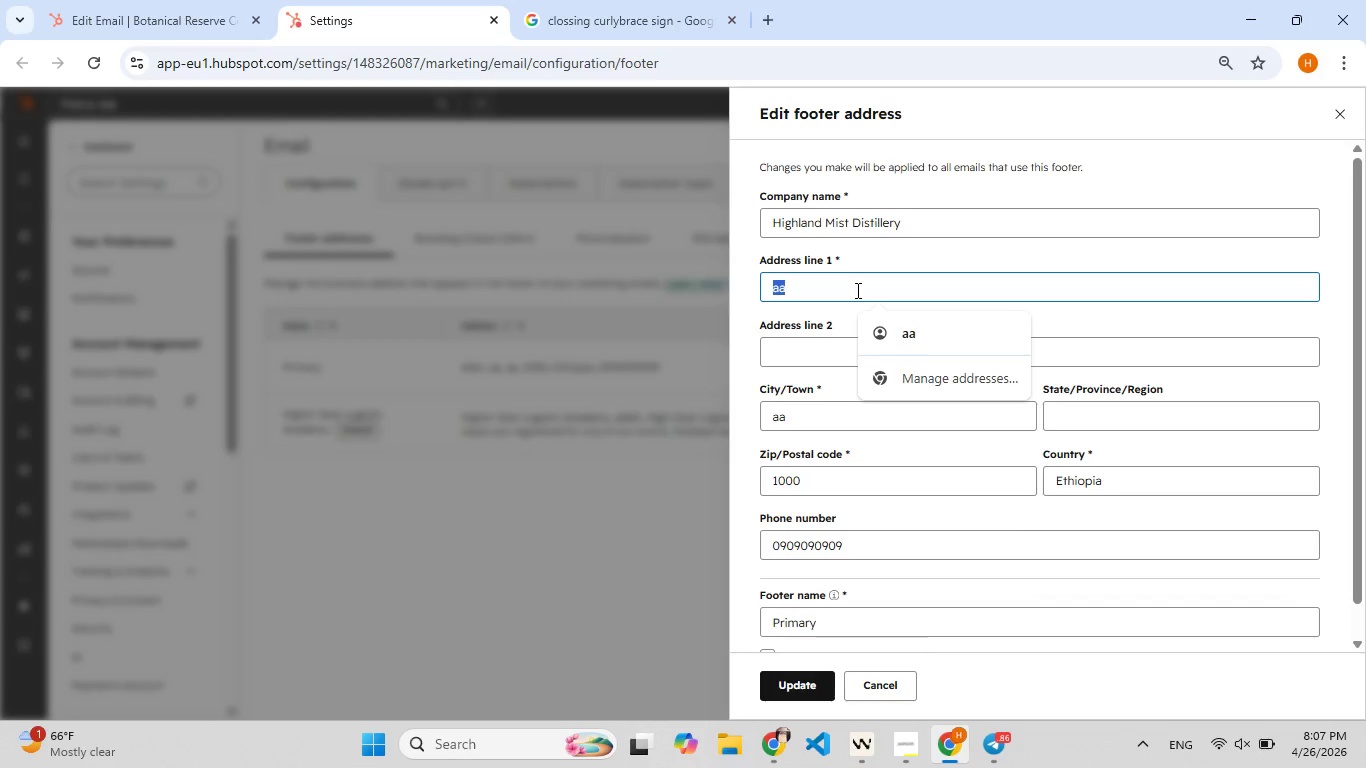 
key(Control+V)
 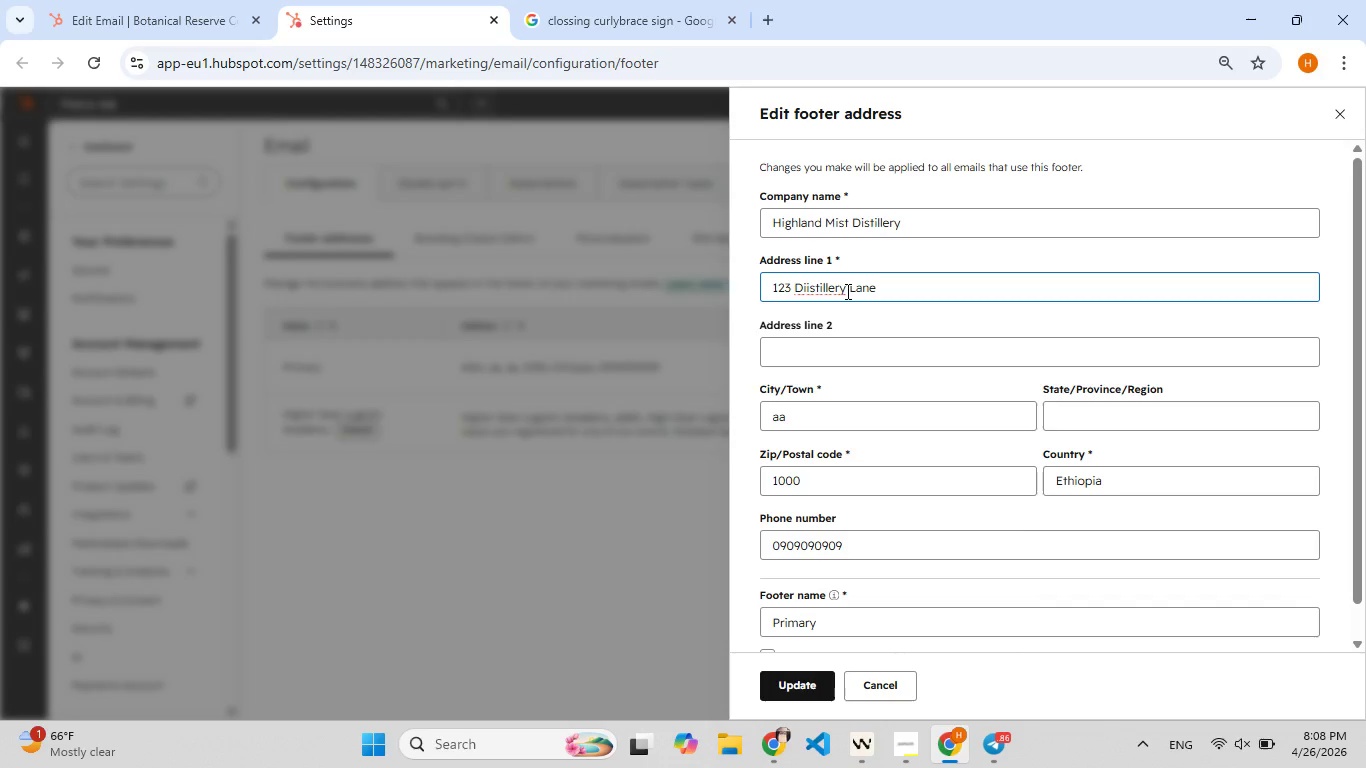 
left_click([804, 286])
 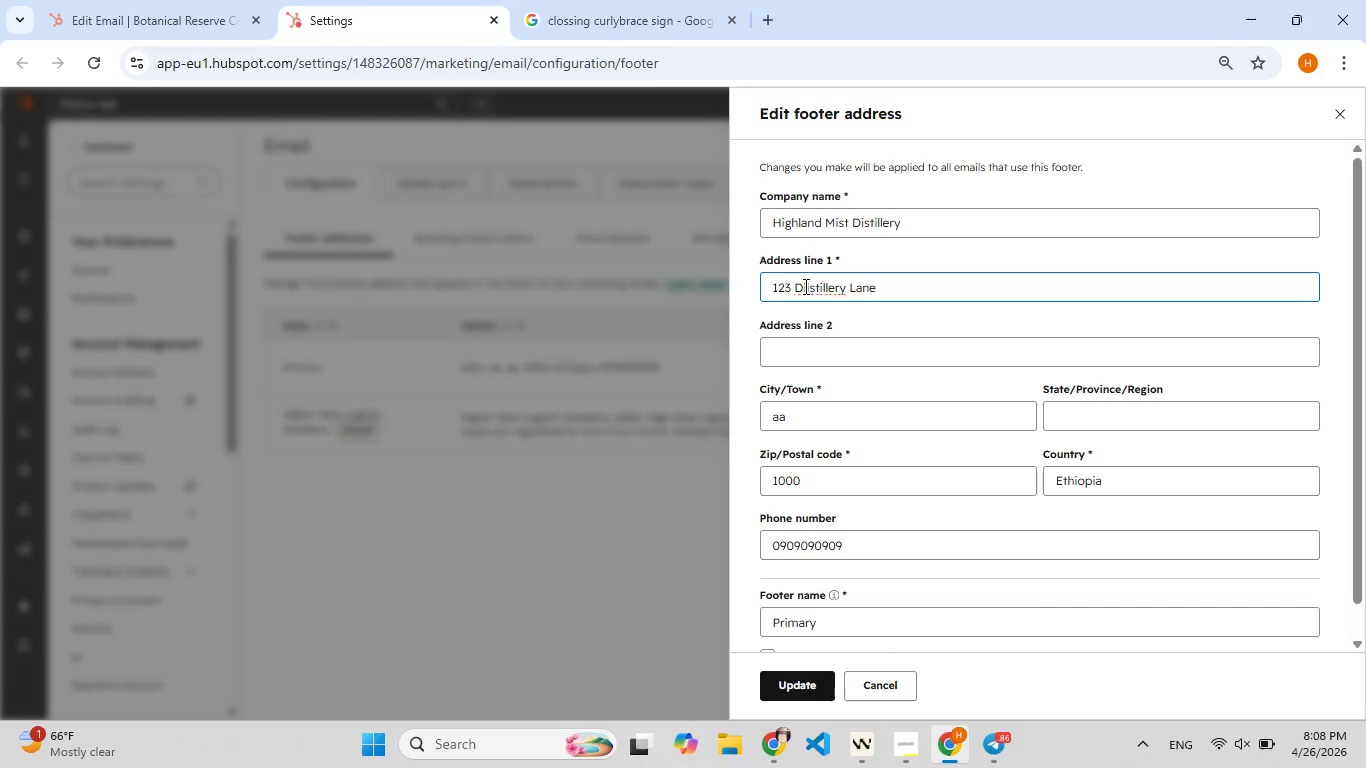 
key(ArrowRight)
 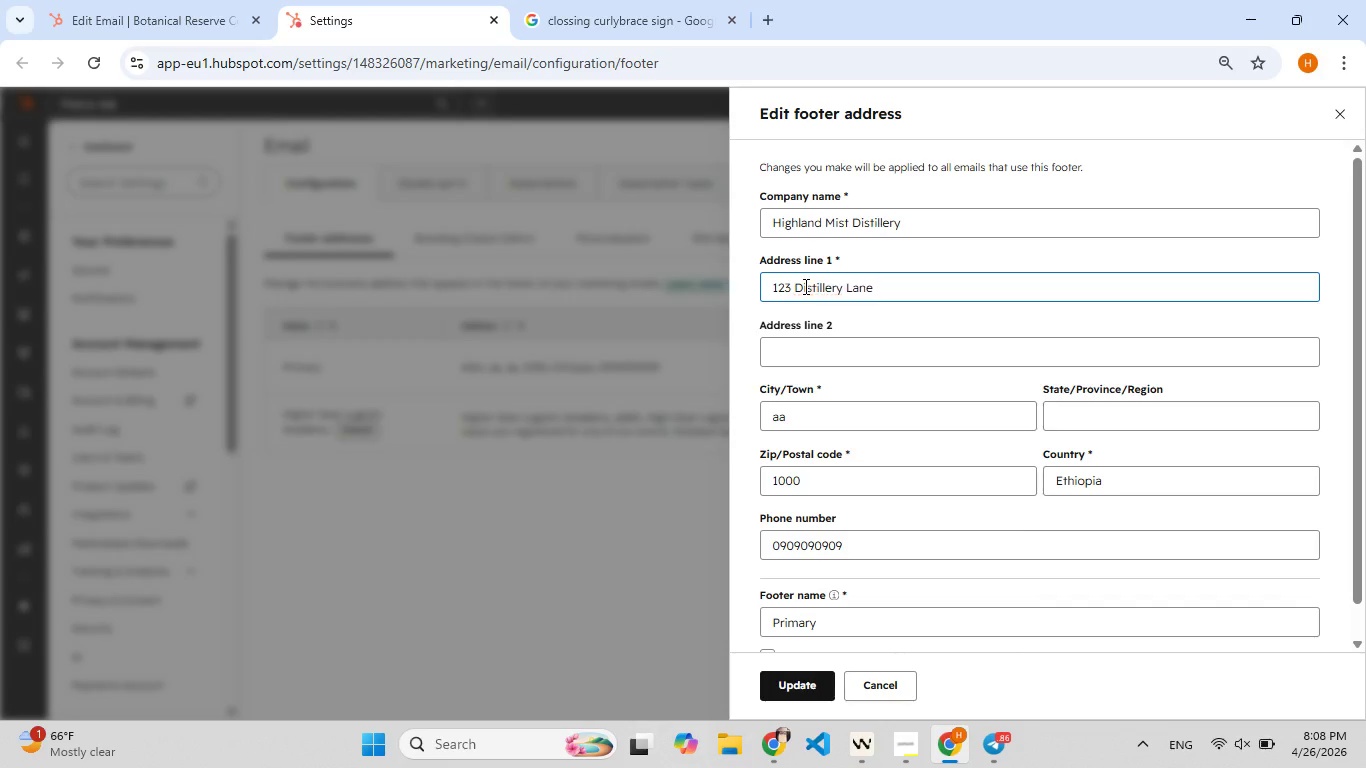 
key(F9)
 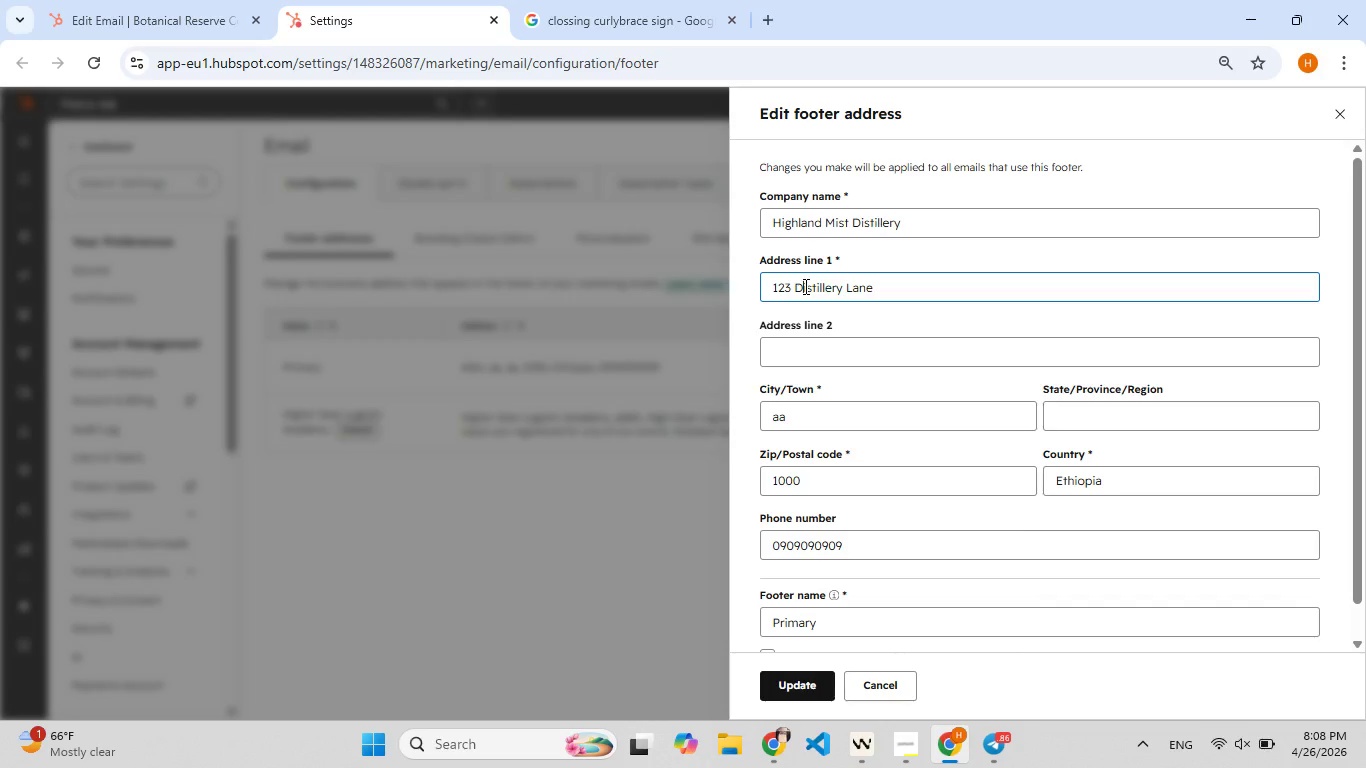 
key(Backspace)
 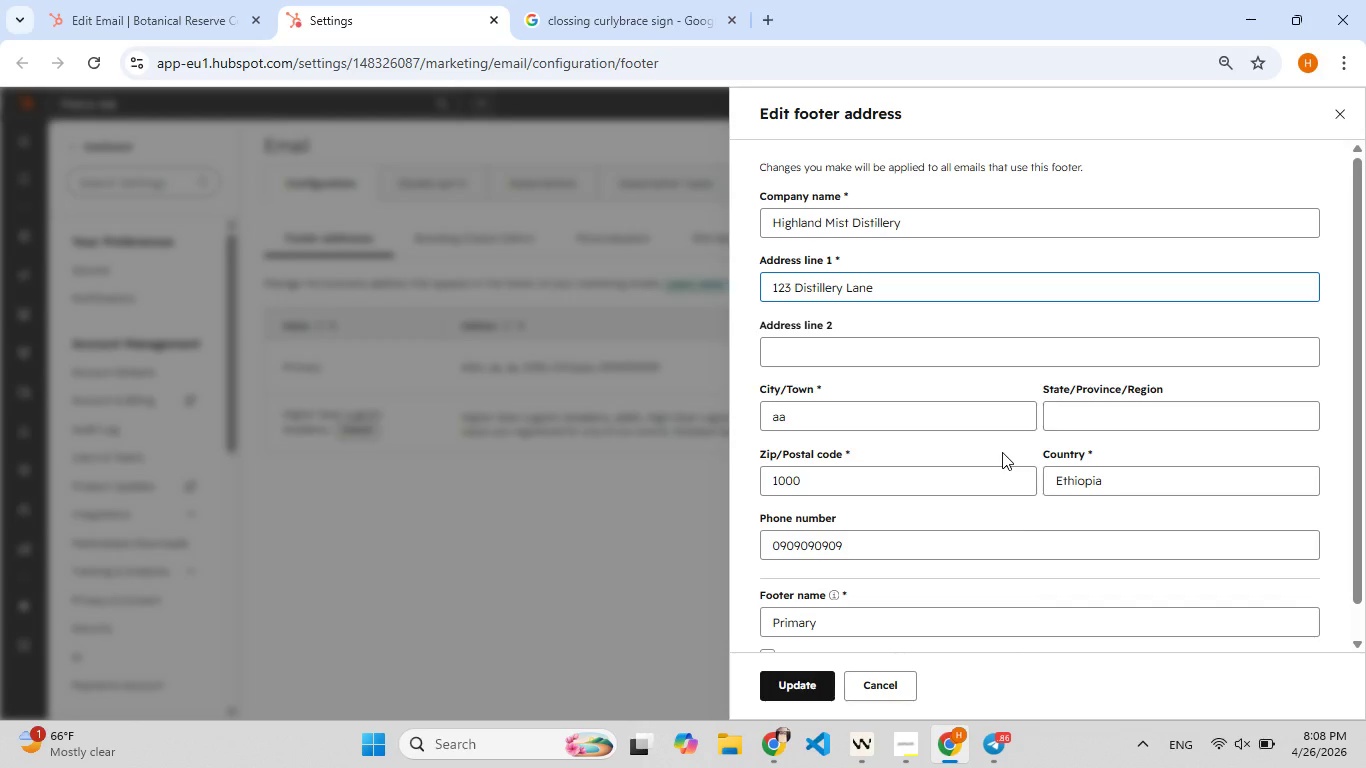 
wait(6.23)
 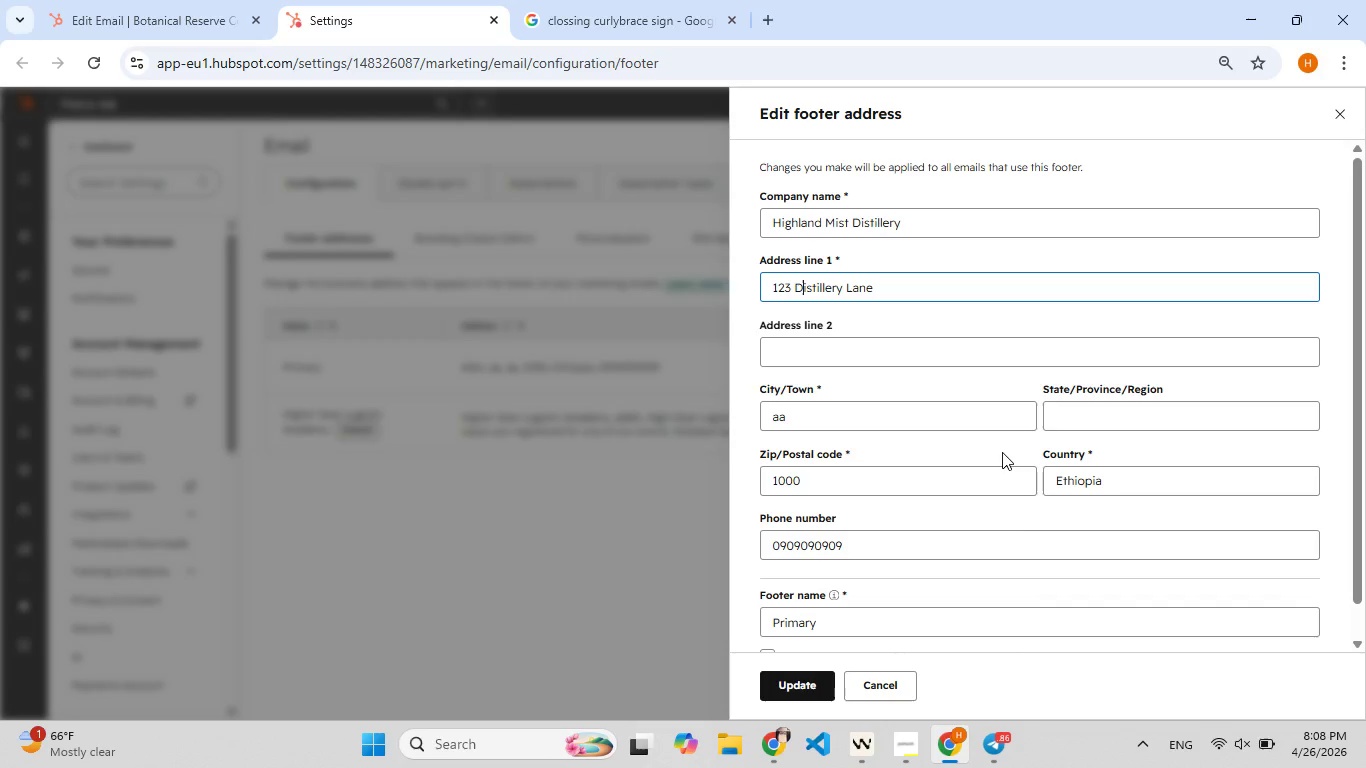 
left_click([864, 366])
 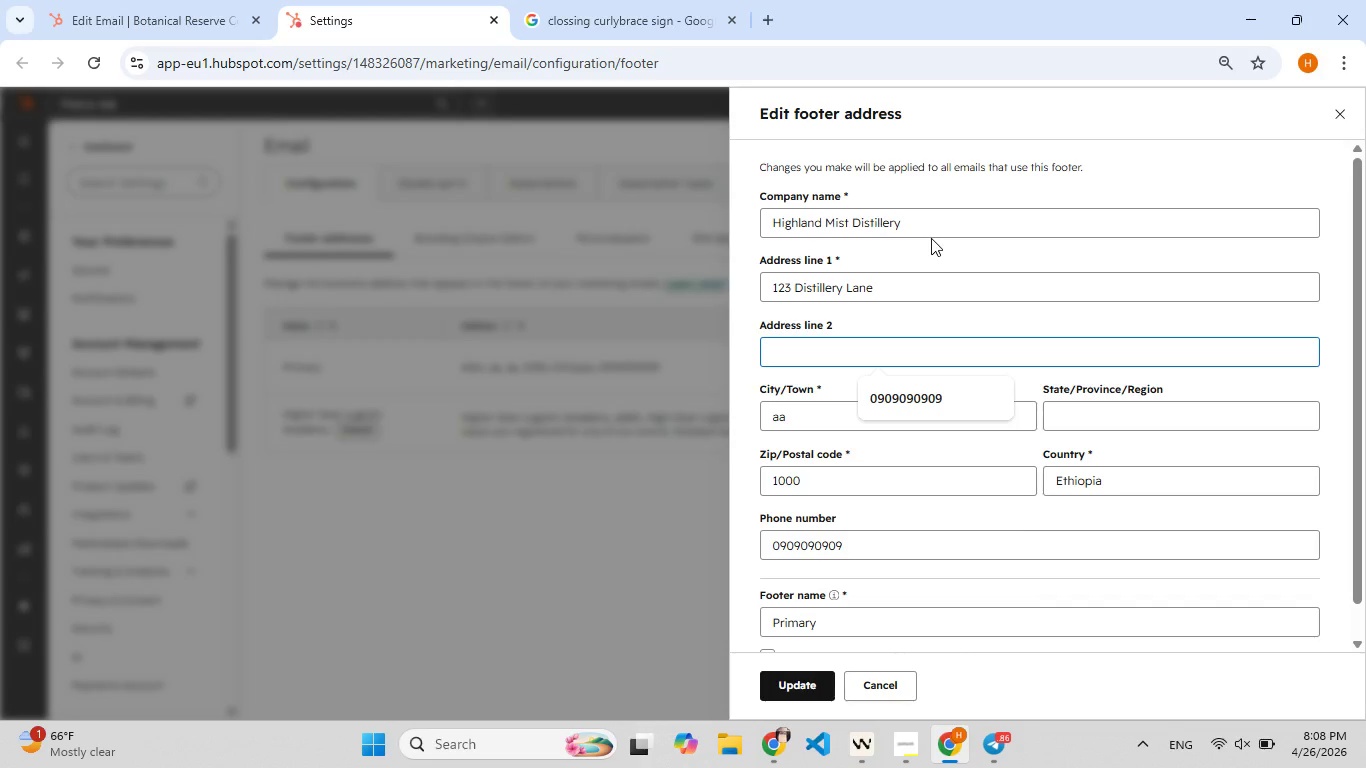 
wait(8.06)
 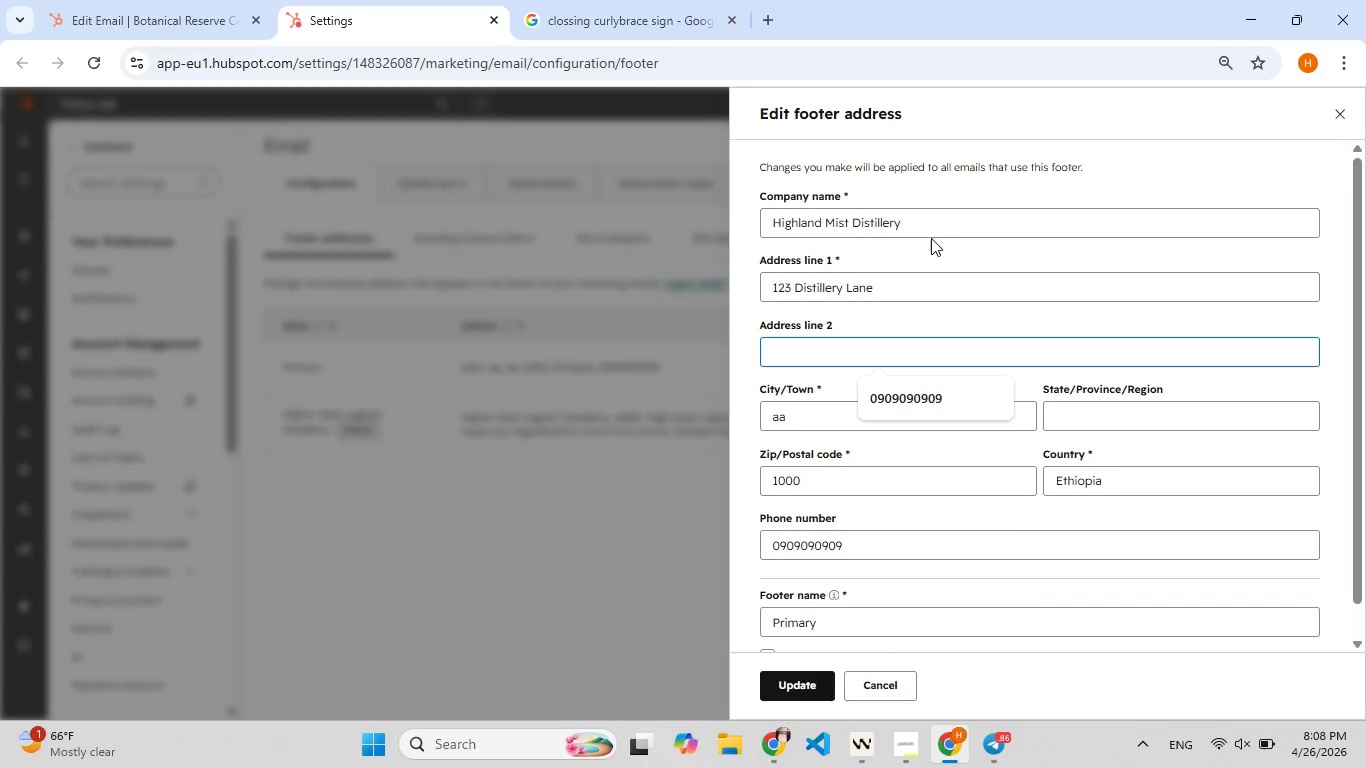 
type([F7]Hig[F8][F7]hland Sprin[F8]g,Ky[F9])
key(Backspace)
key(Backspace)
type([F9] KY 1 345)
 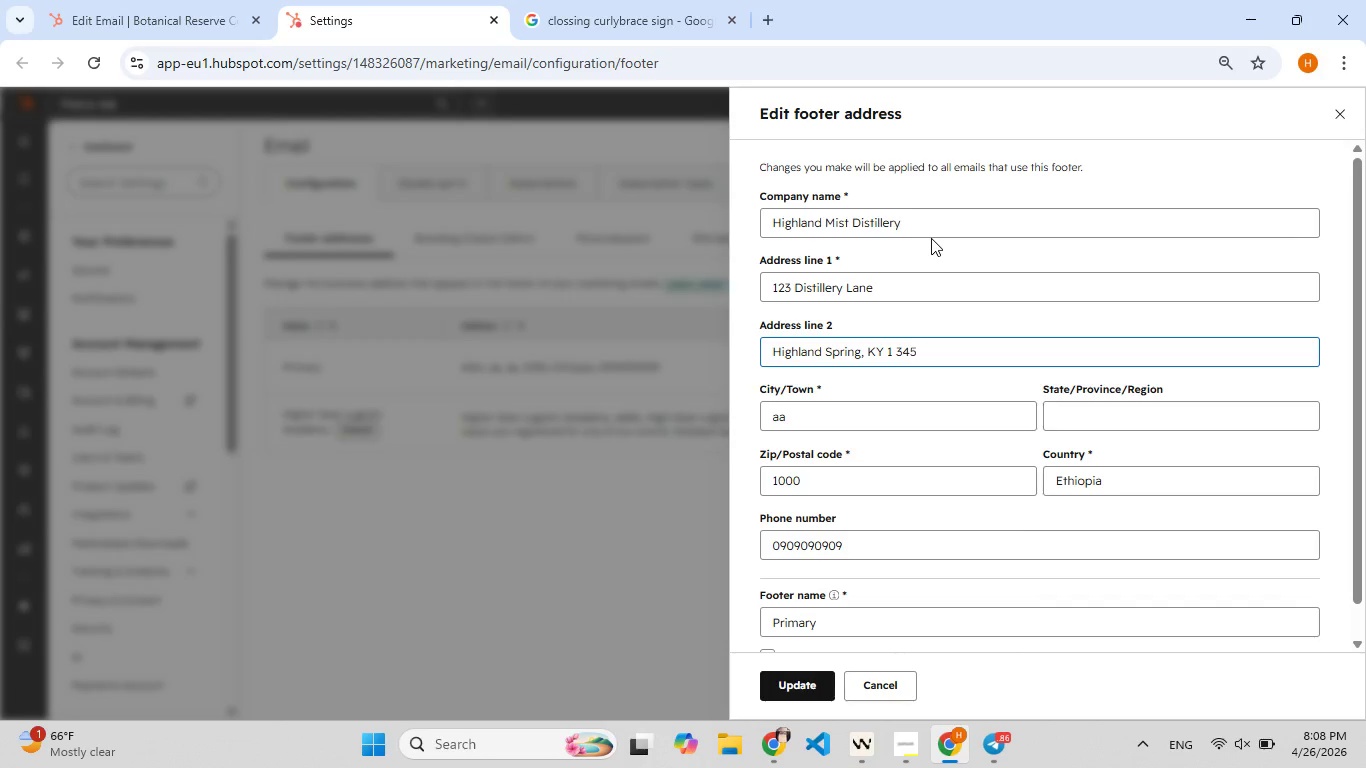 
wait(6.52)
 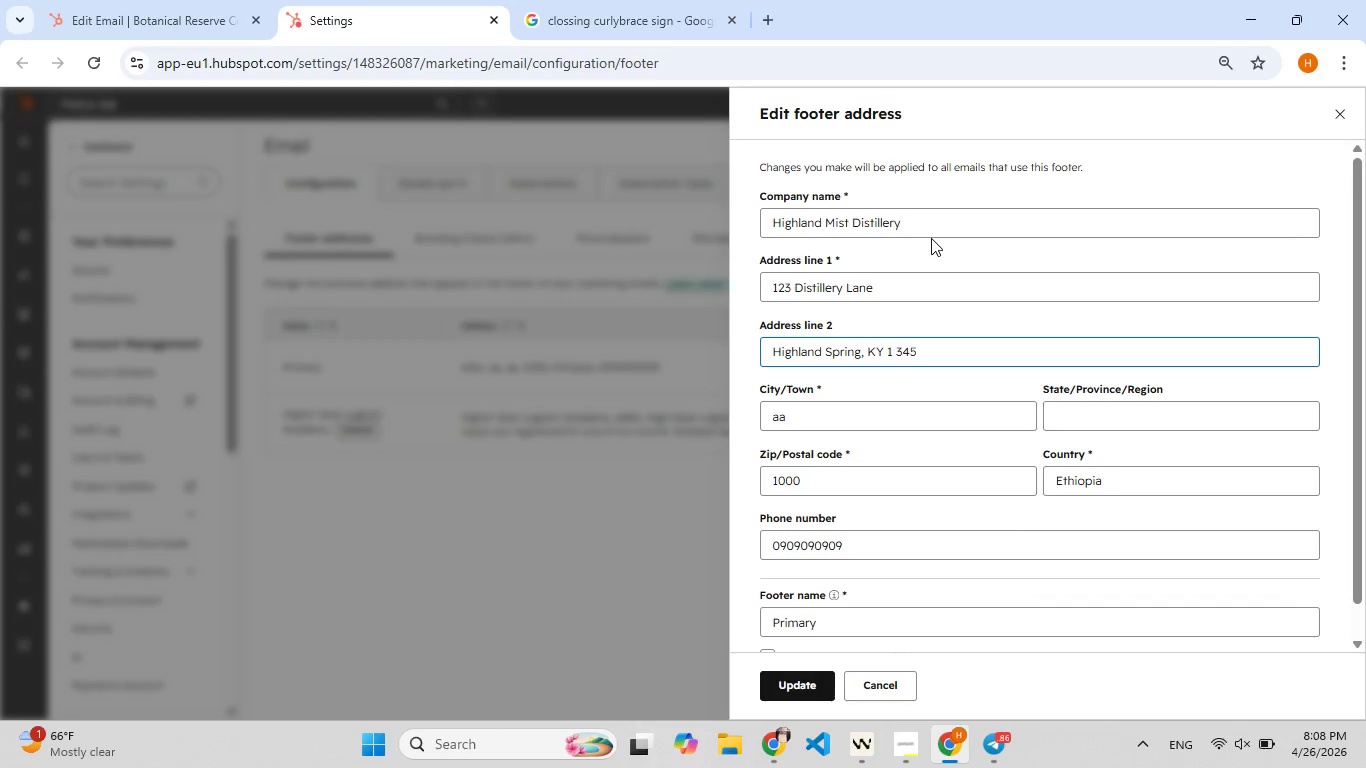 
left_click([891, 346])
 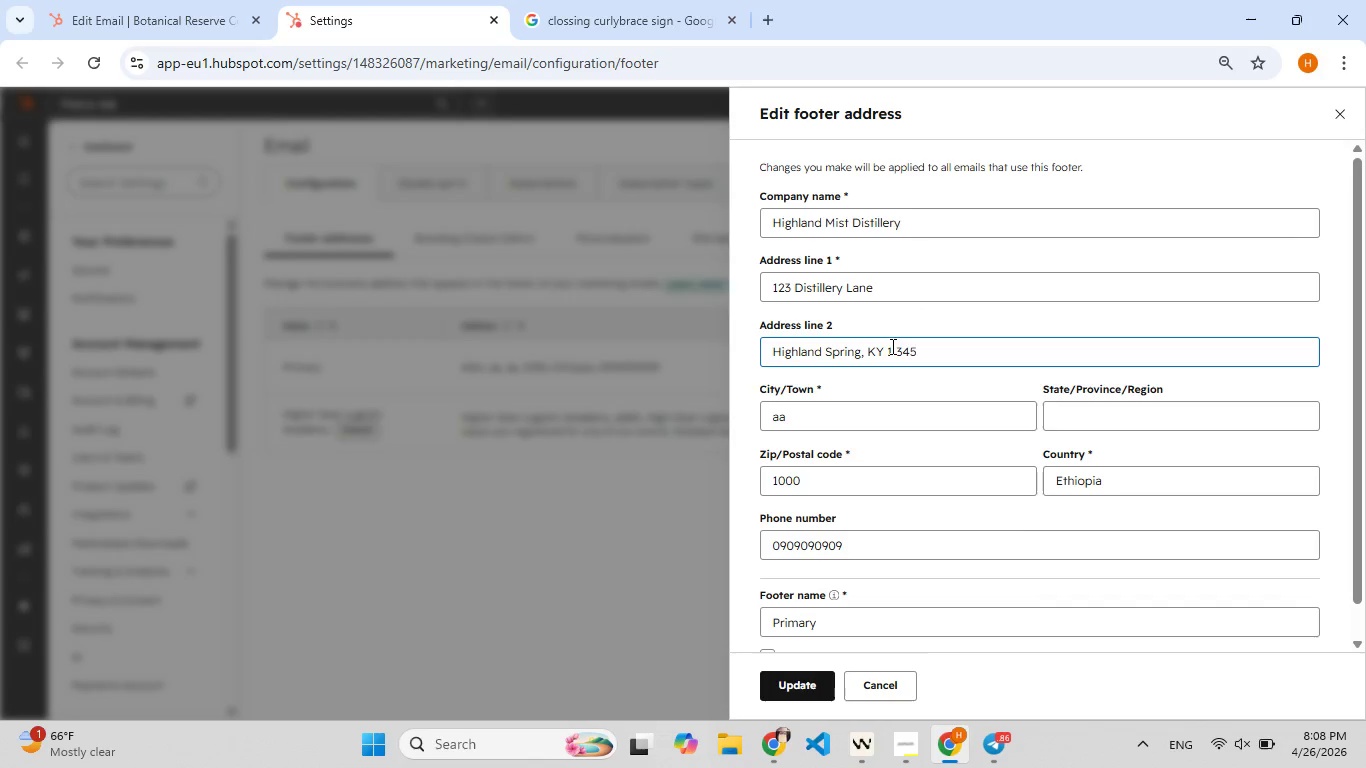 
key(2)
 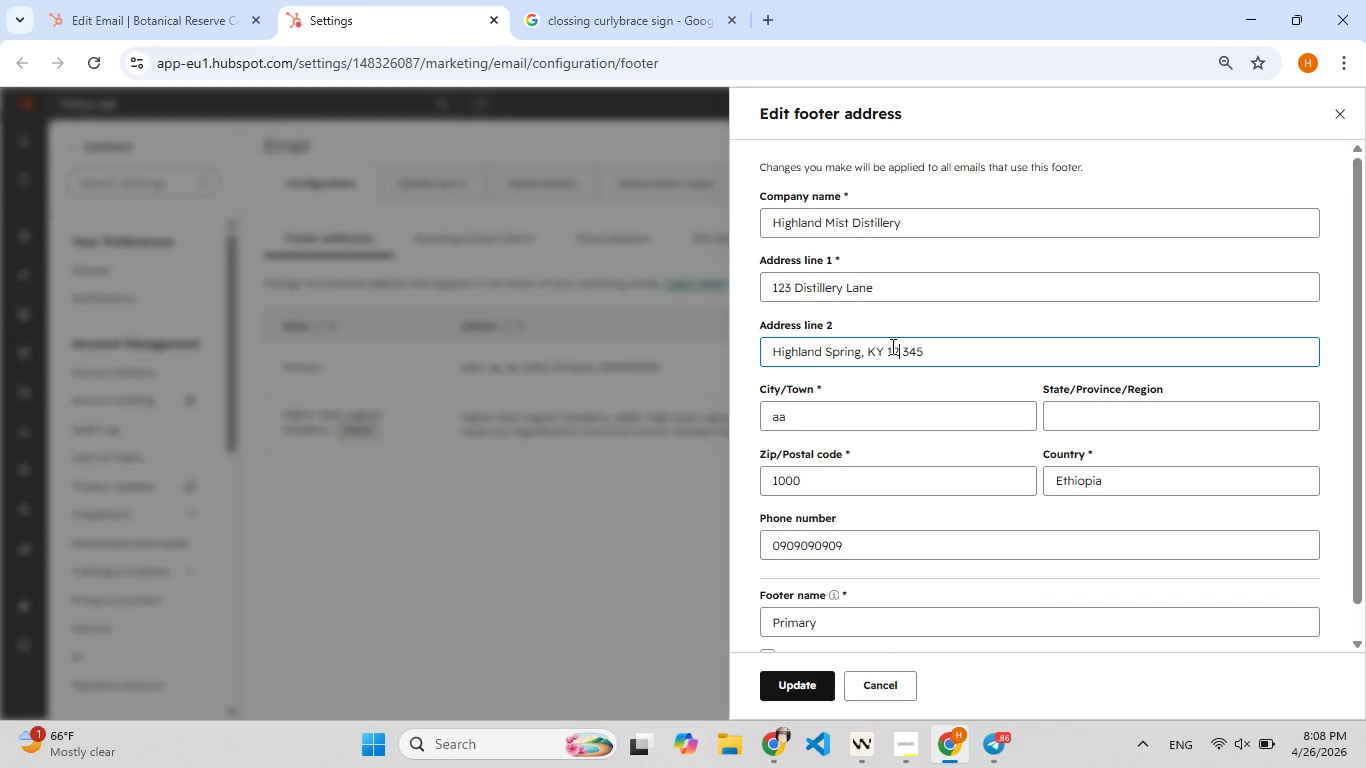 
mouse_move([951, 497])
 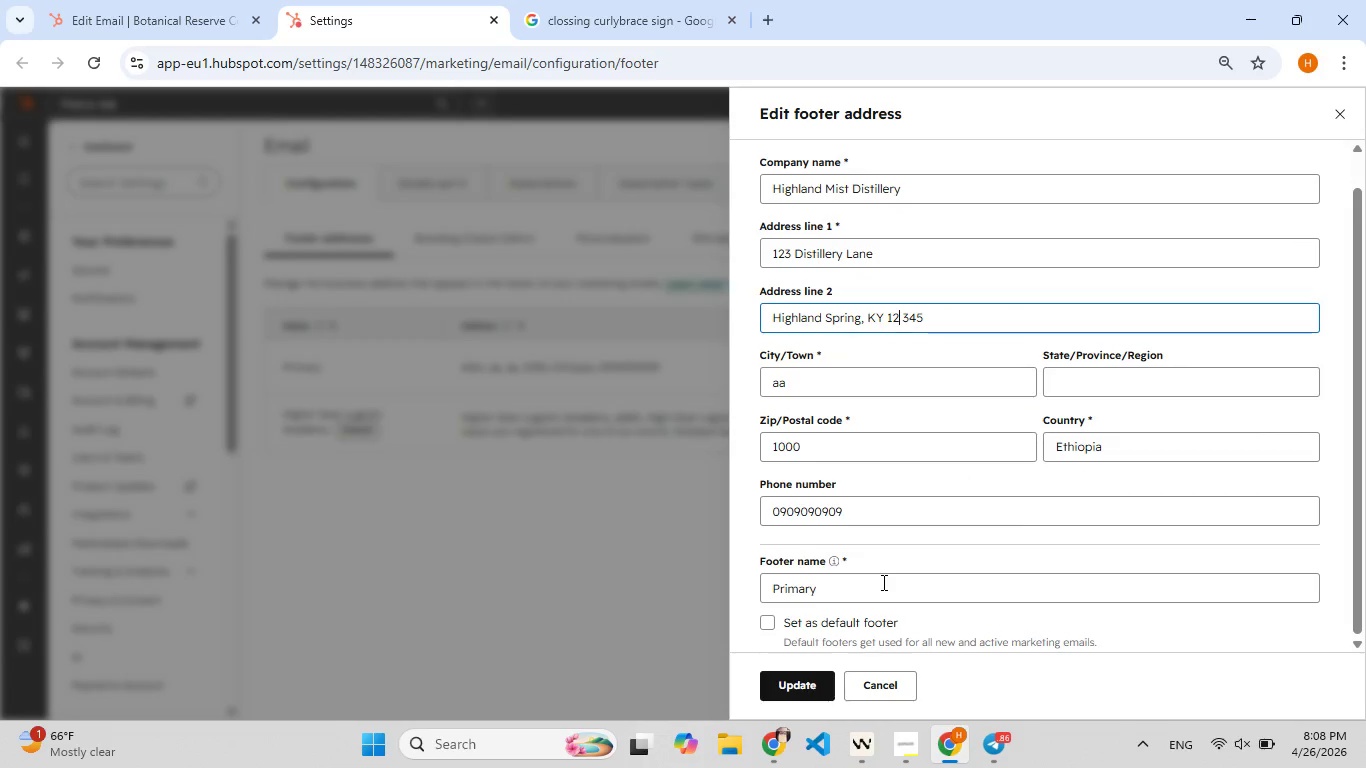 
left_click([882, 582])
 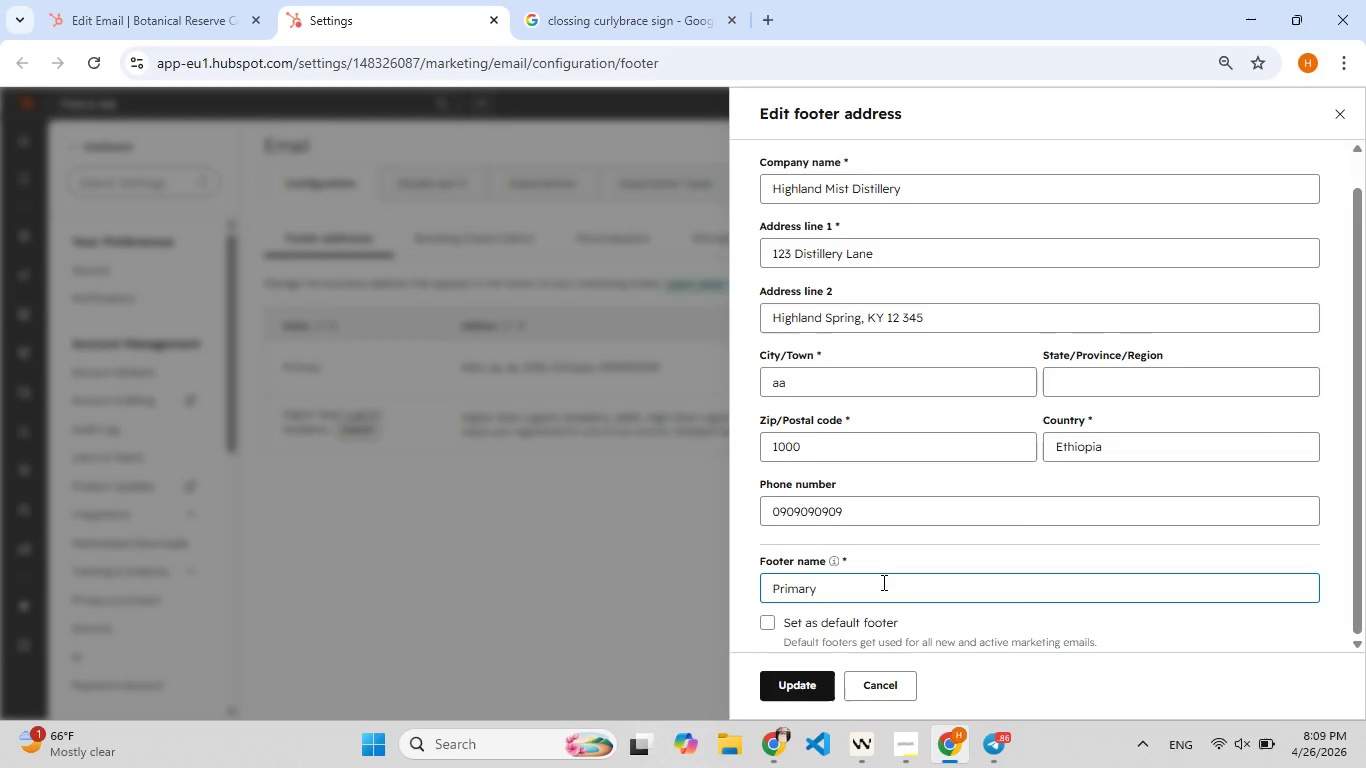 
left_click([825, 625])
 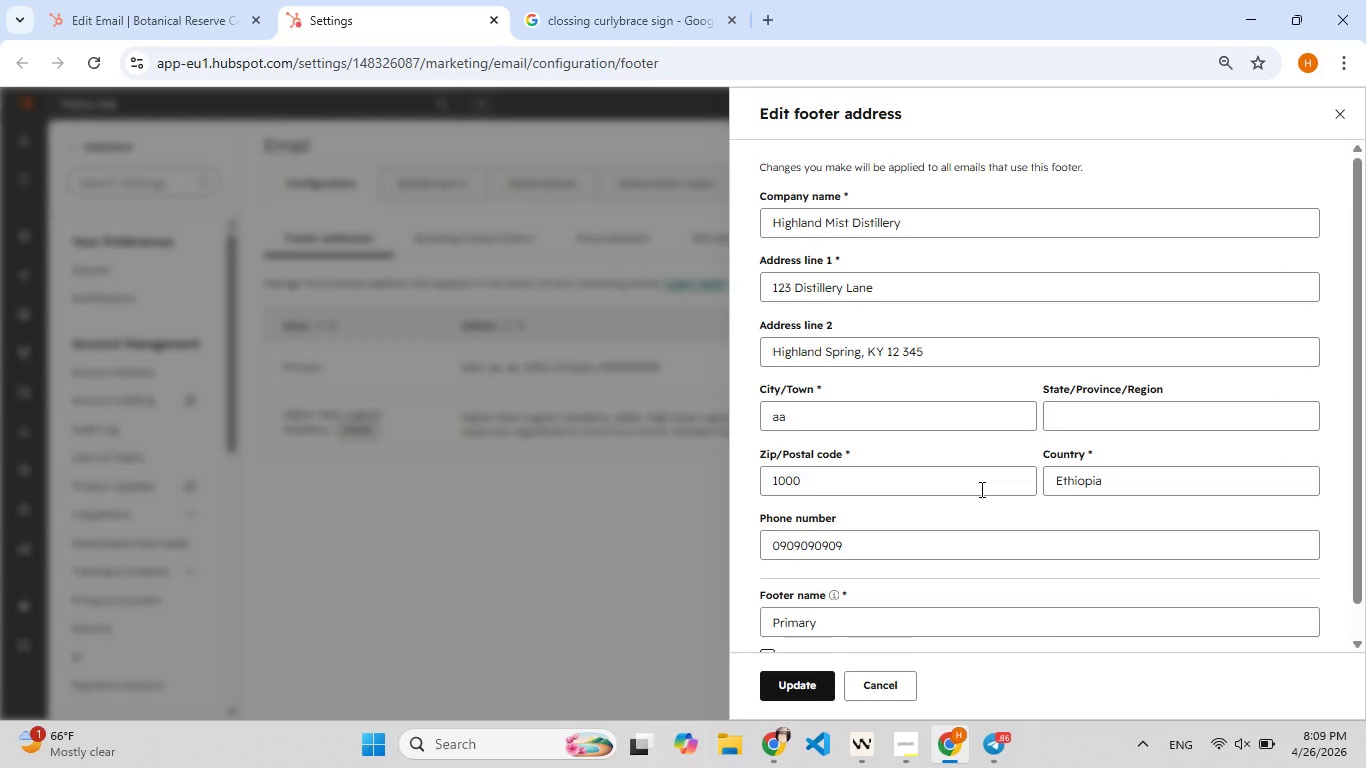 
wait(13.7)
 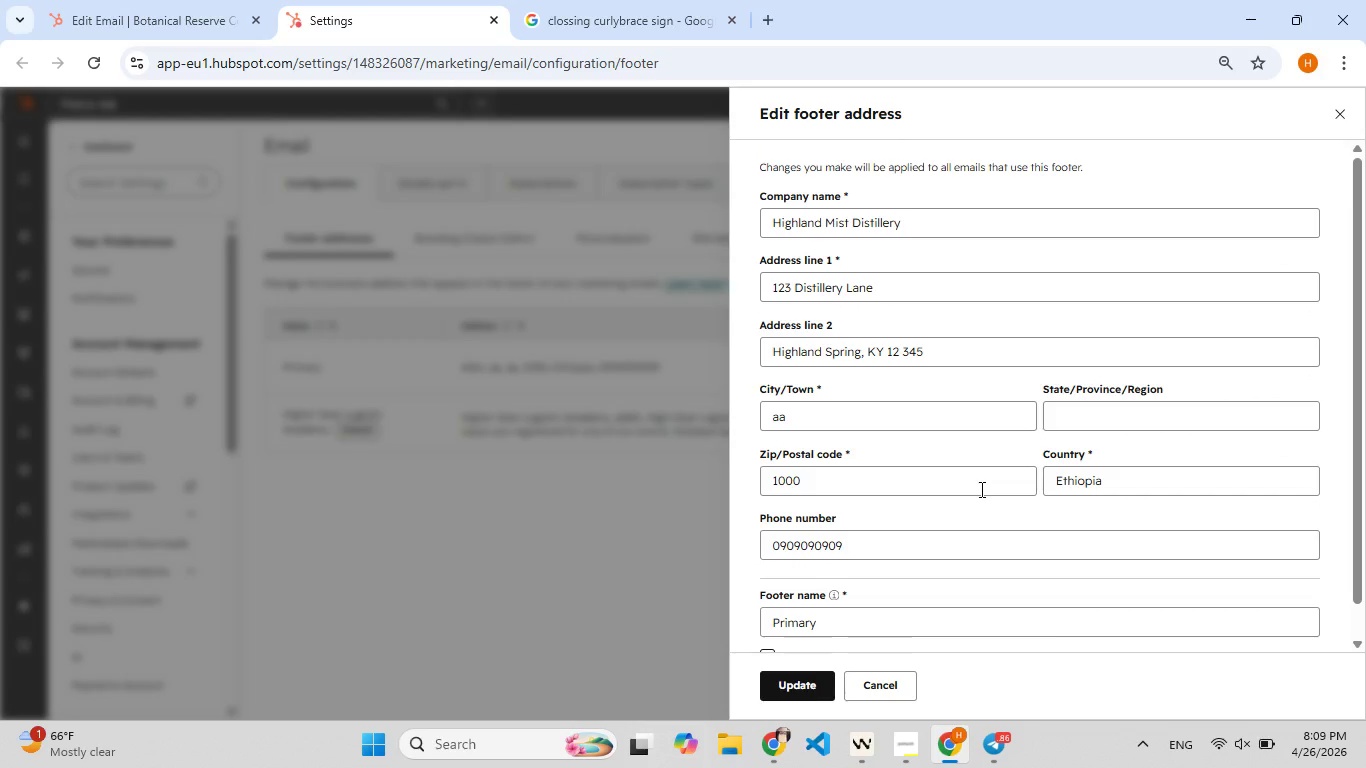 
left_click([983, 577])
 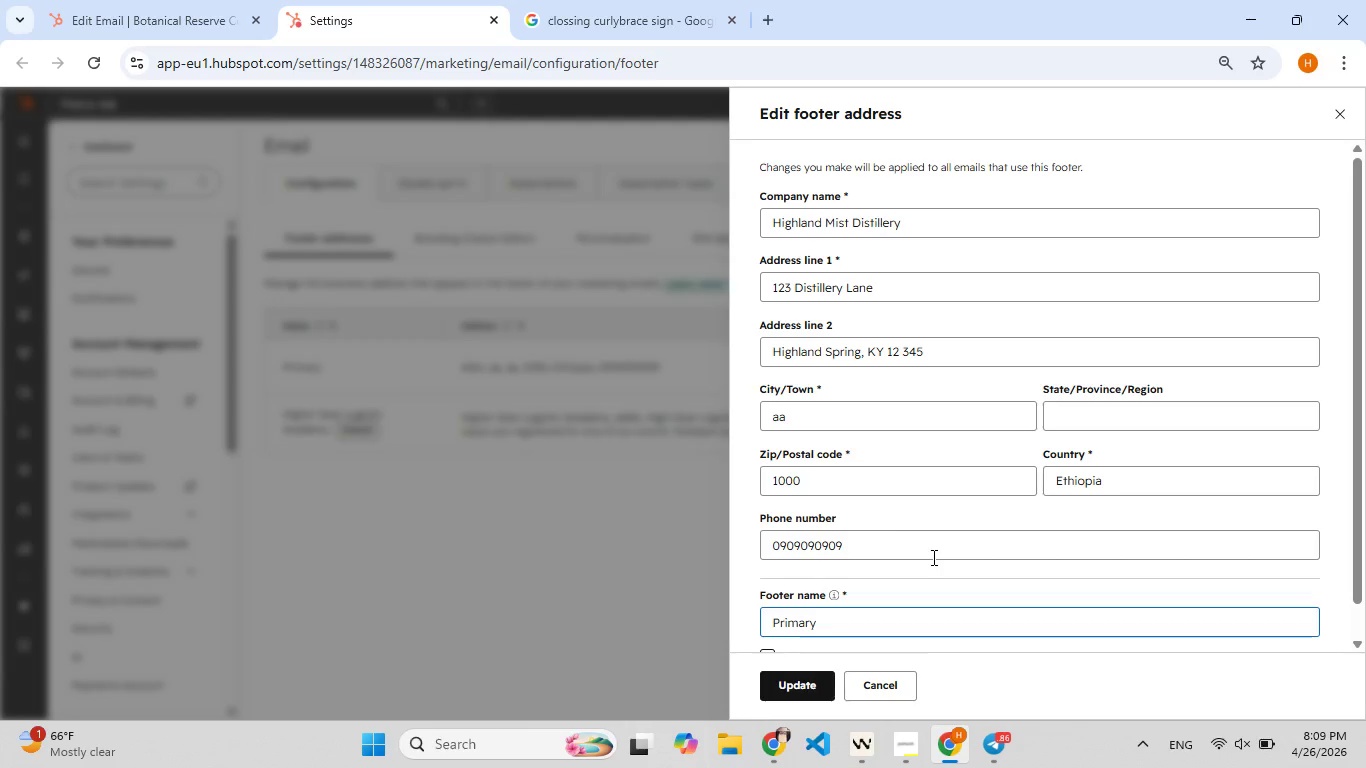 
wait(11.09)
 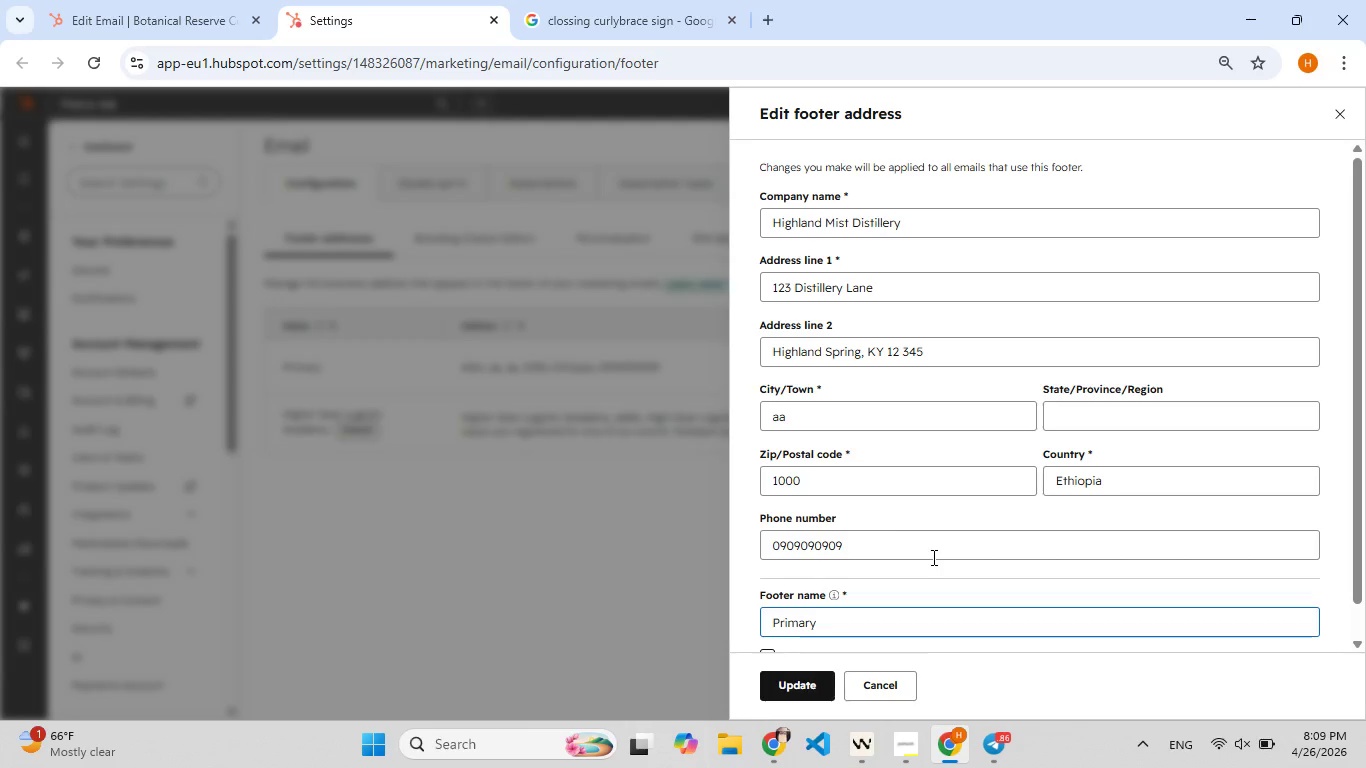 
left_click([797, 672])
 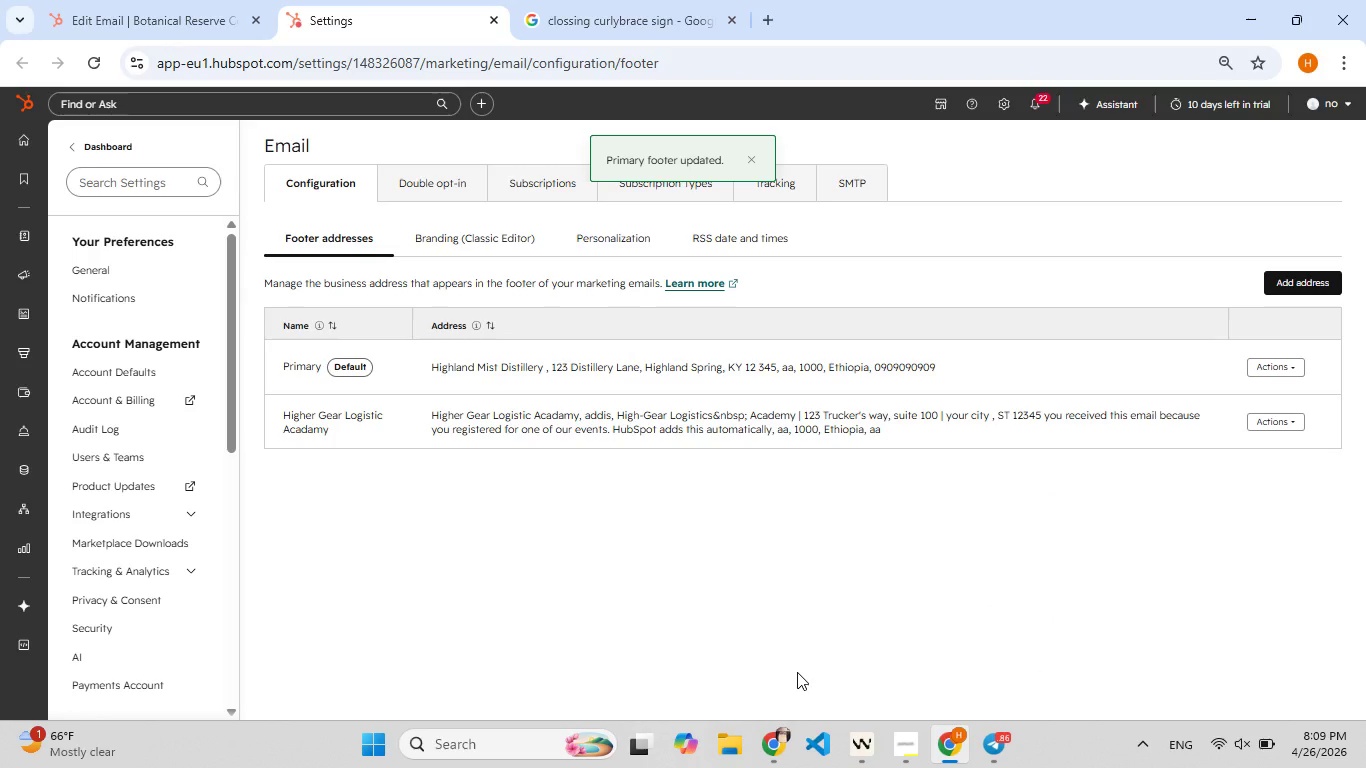 
wait(9.53)
 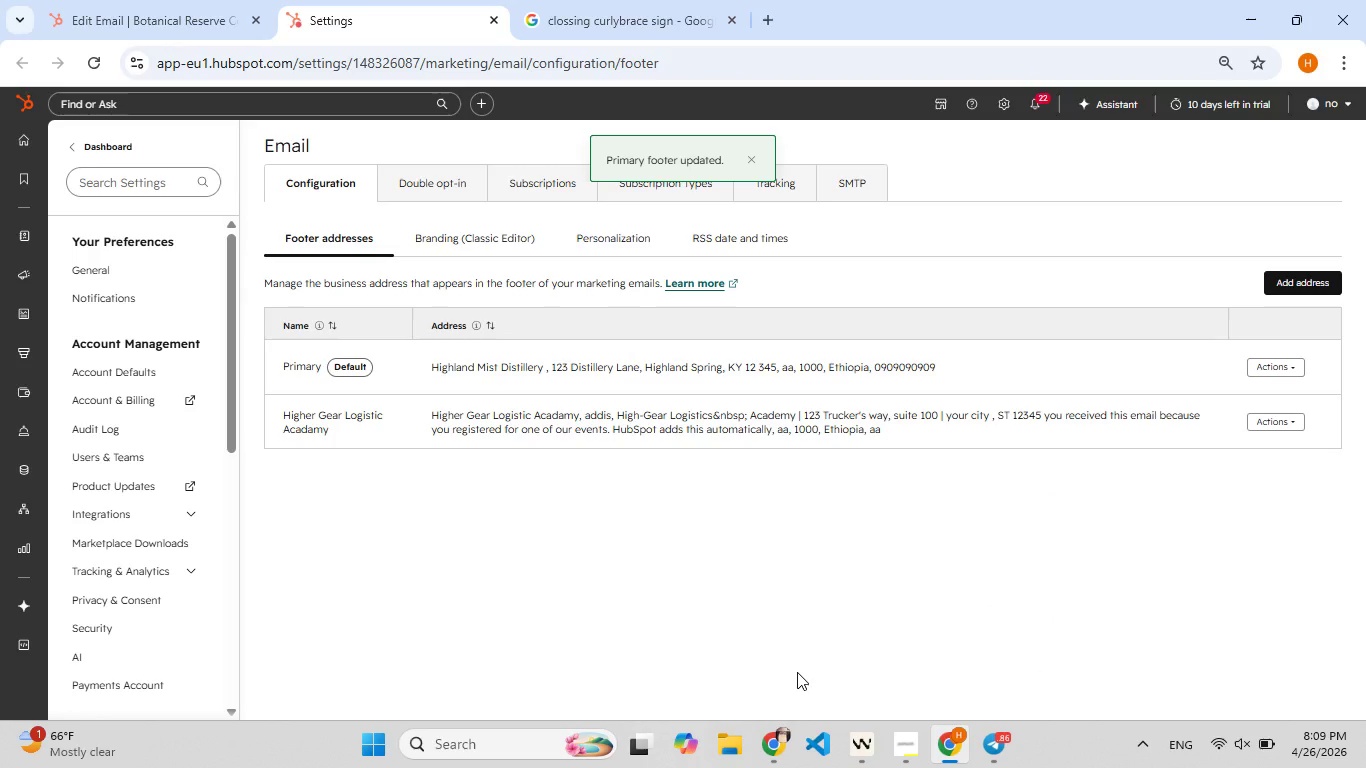 
left_click([148, 0])
 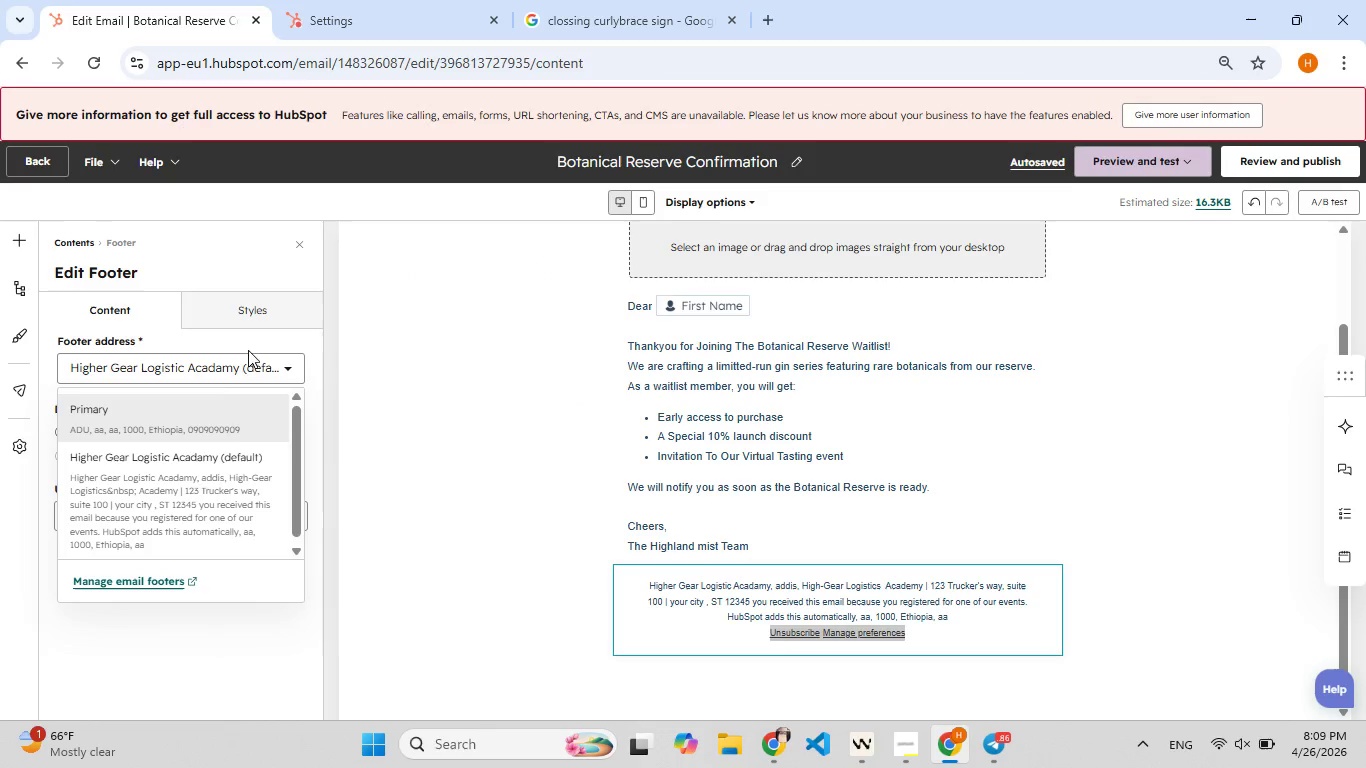 
left_click([246, 370])
 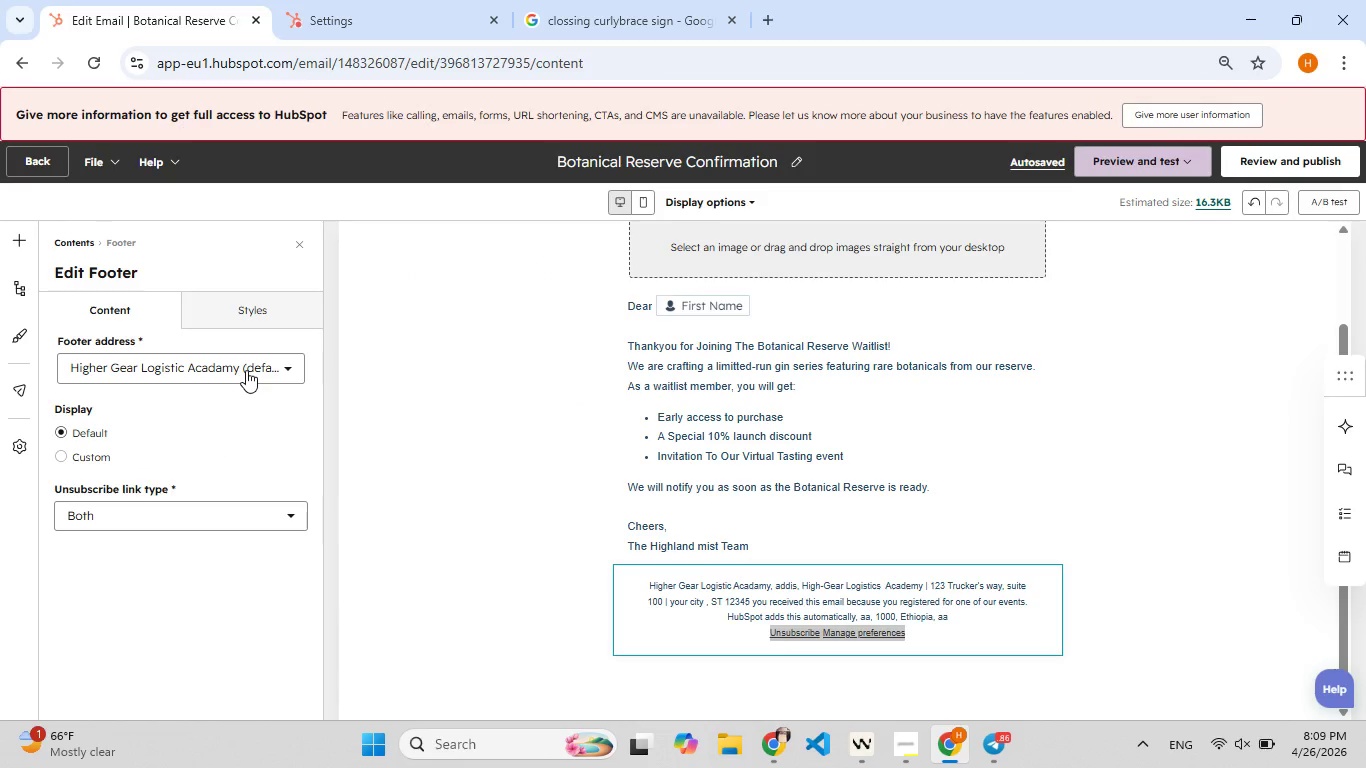 
left_click([246, 370])
 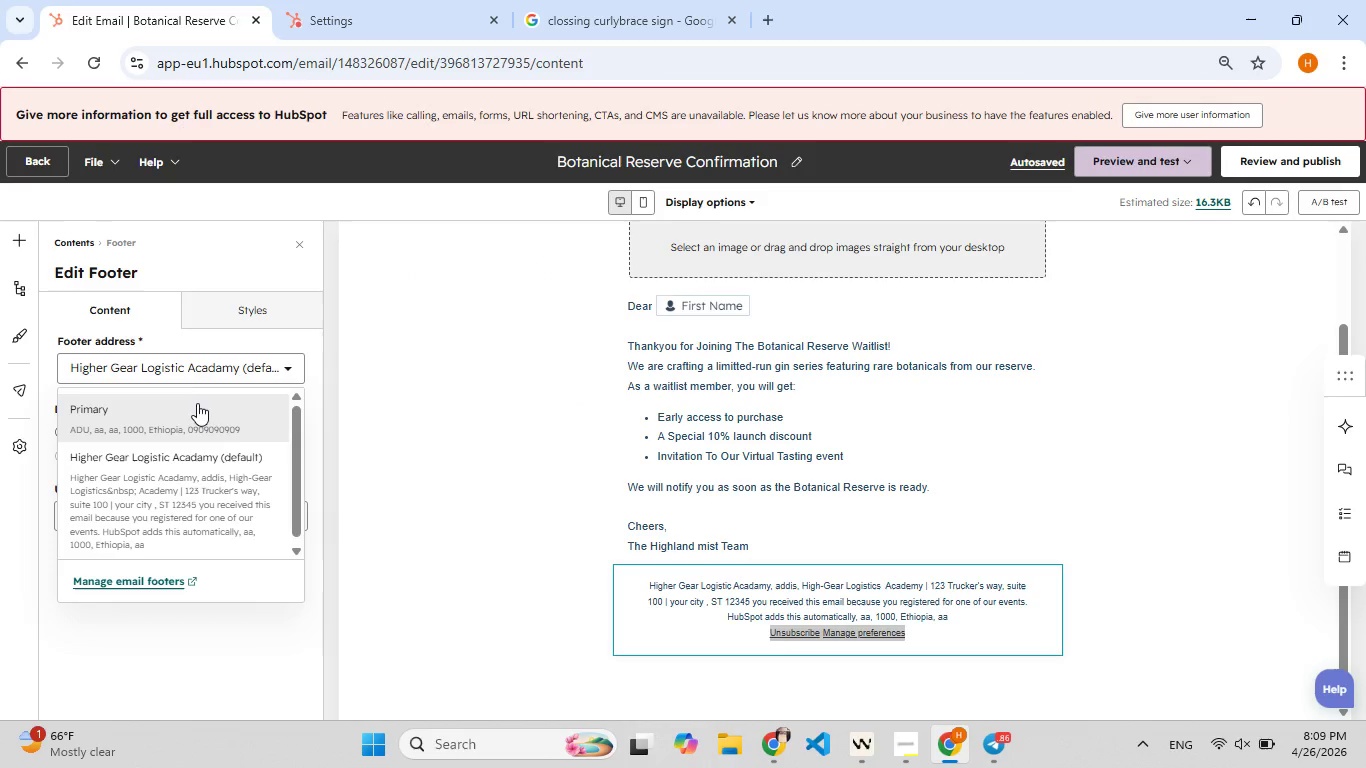 
left_click([195, 406])
 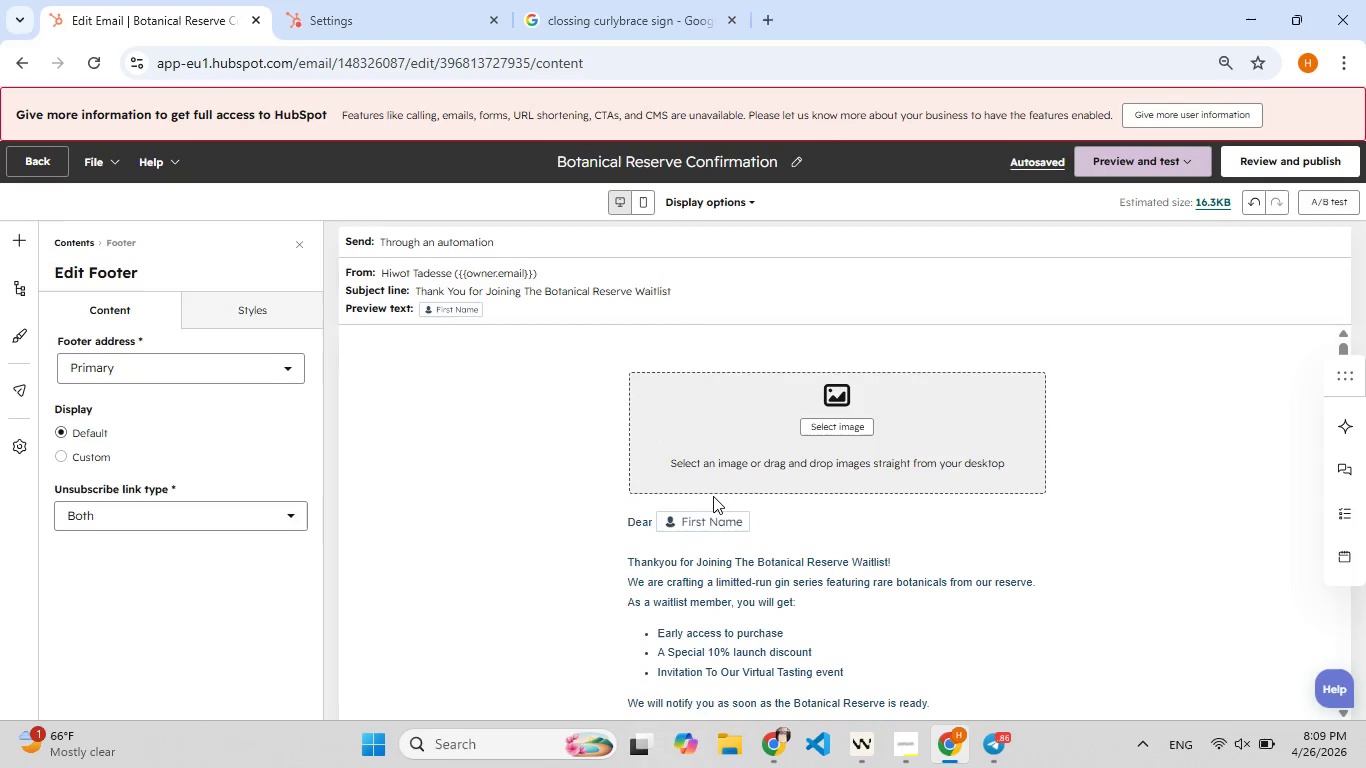 
wait(13.61)
 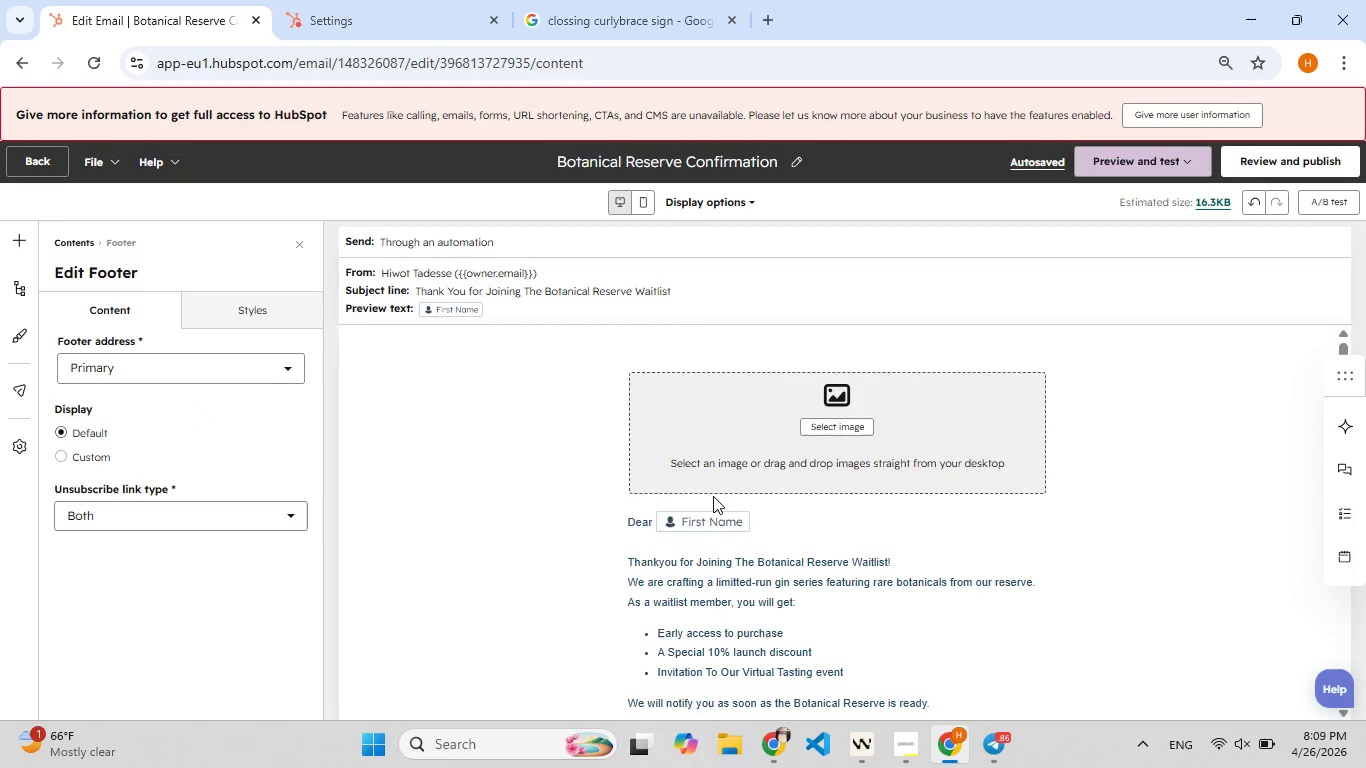 
left_click([911, 746])
 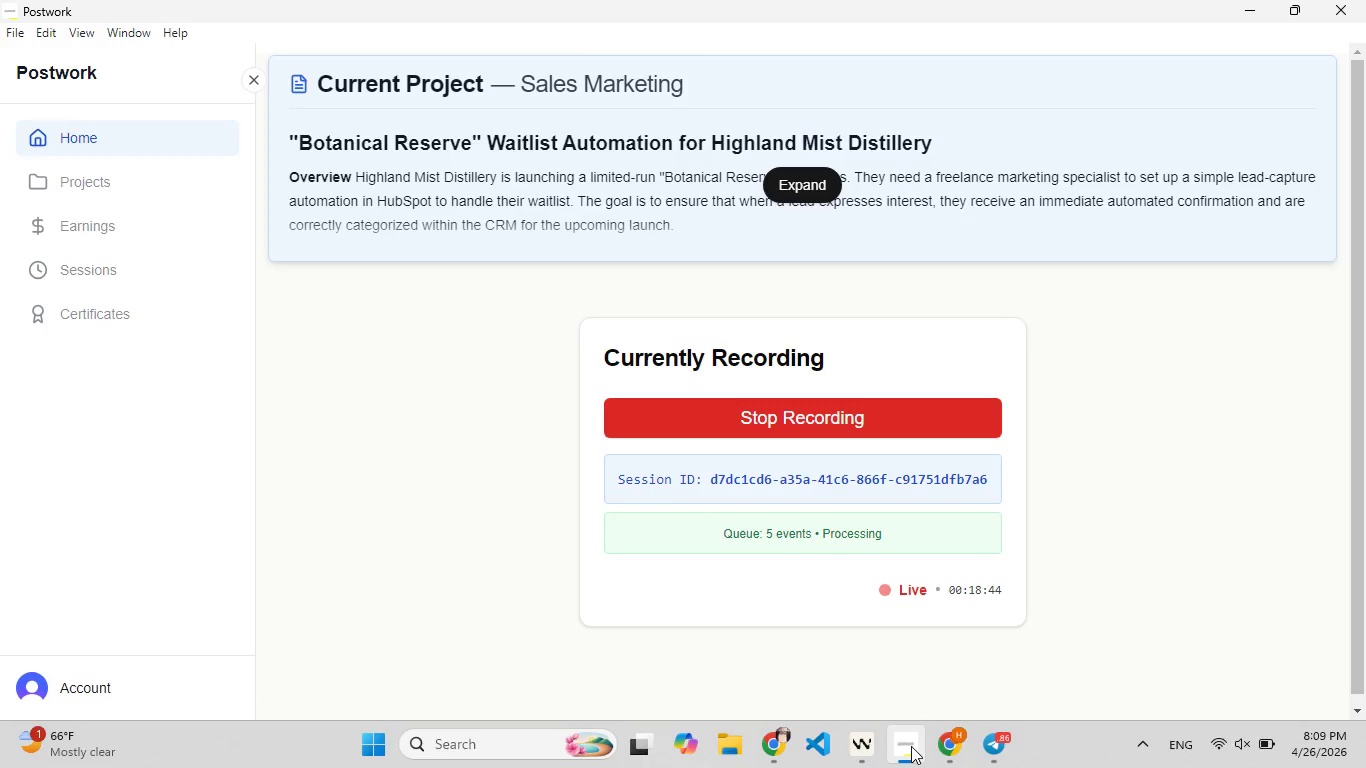 
left_click([911, 746])
 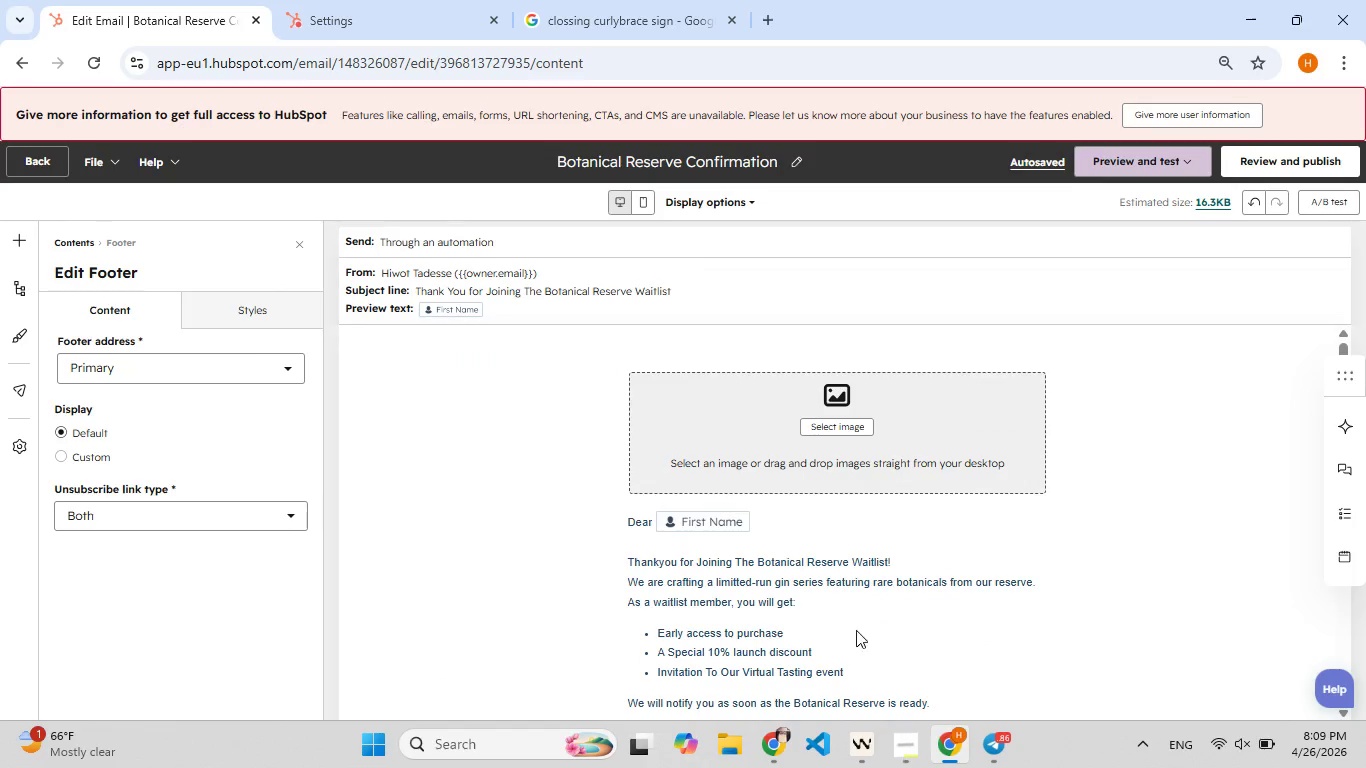 
mouse_move([857, 536])
 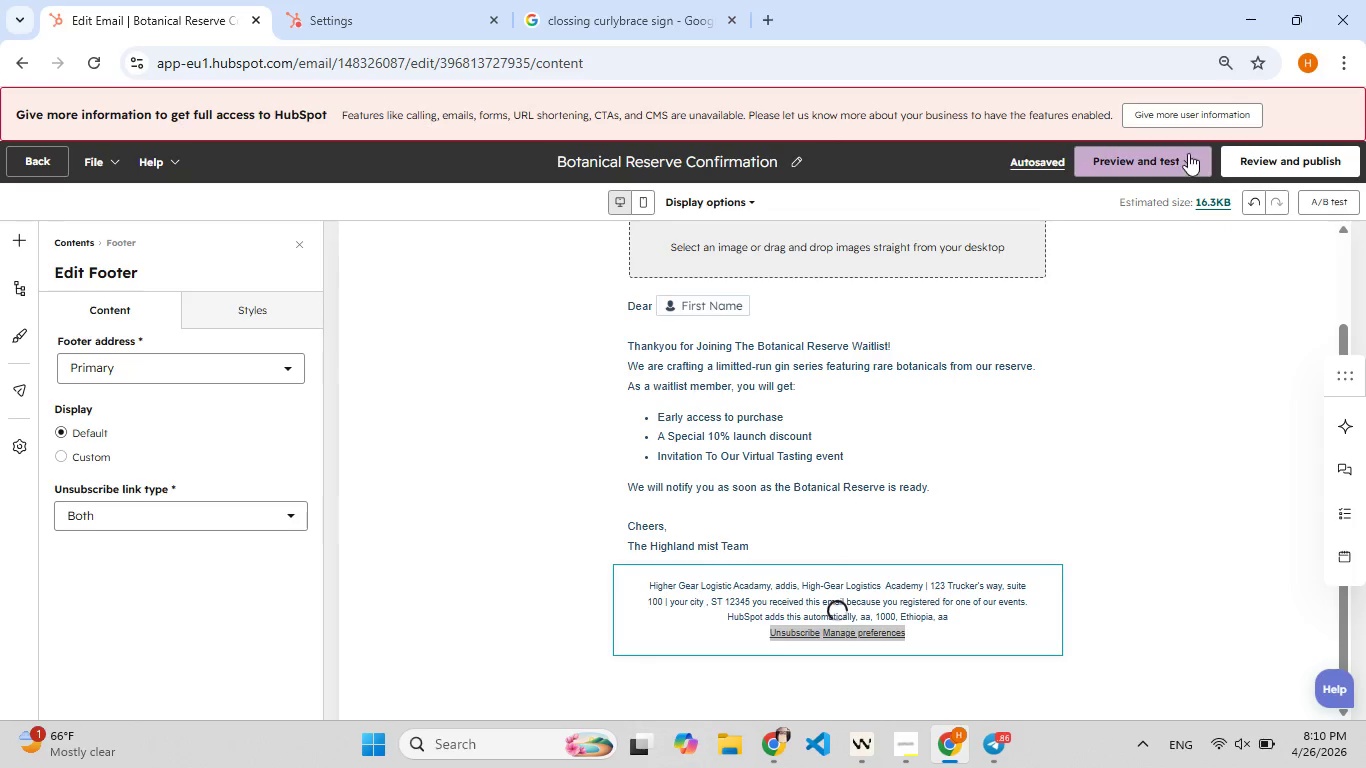 
left_click([1188, 151])
 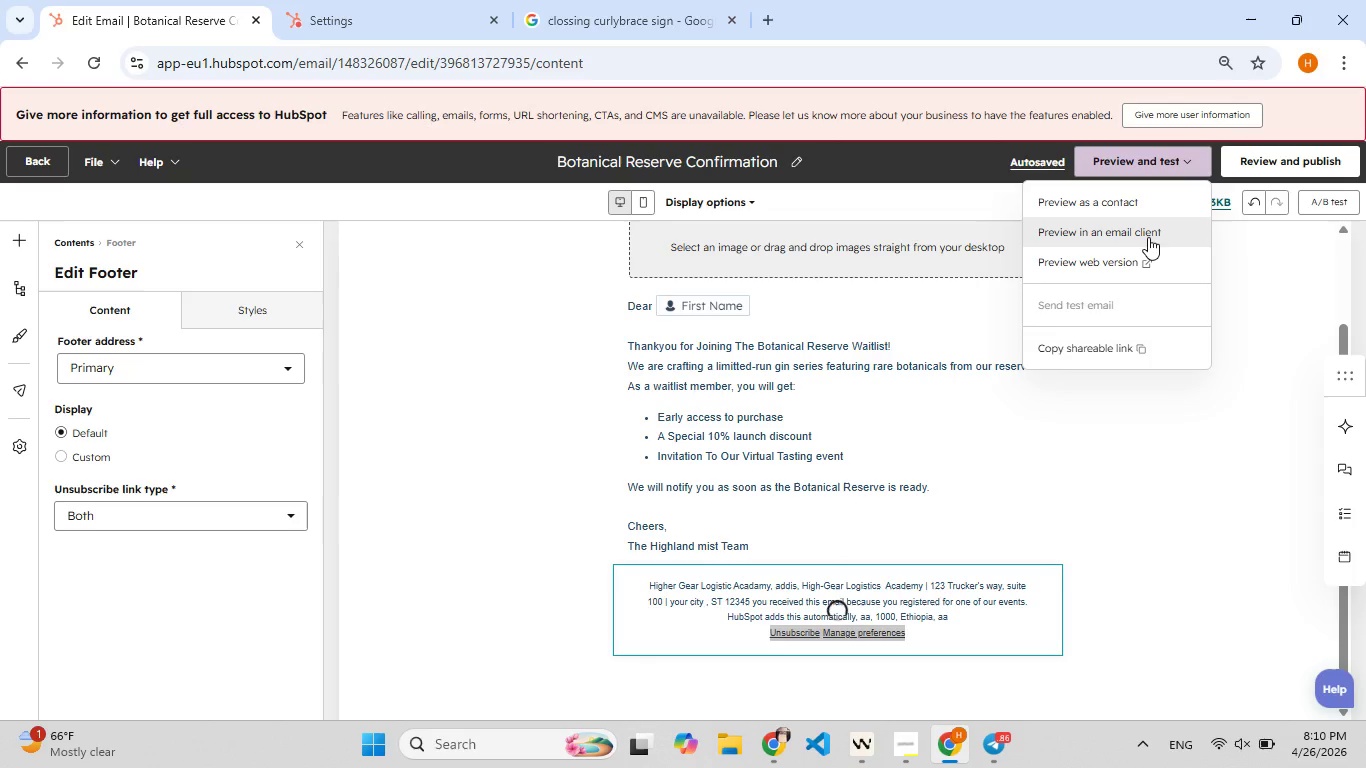 
left_click([1148, 237])
 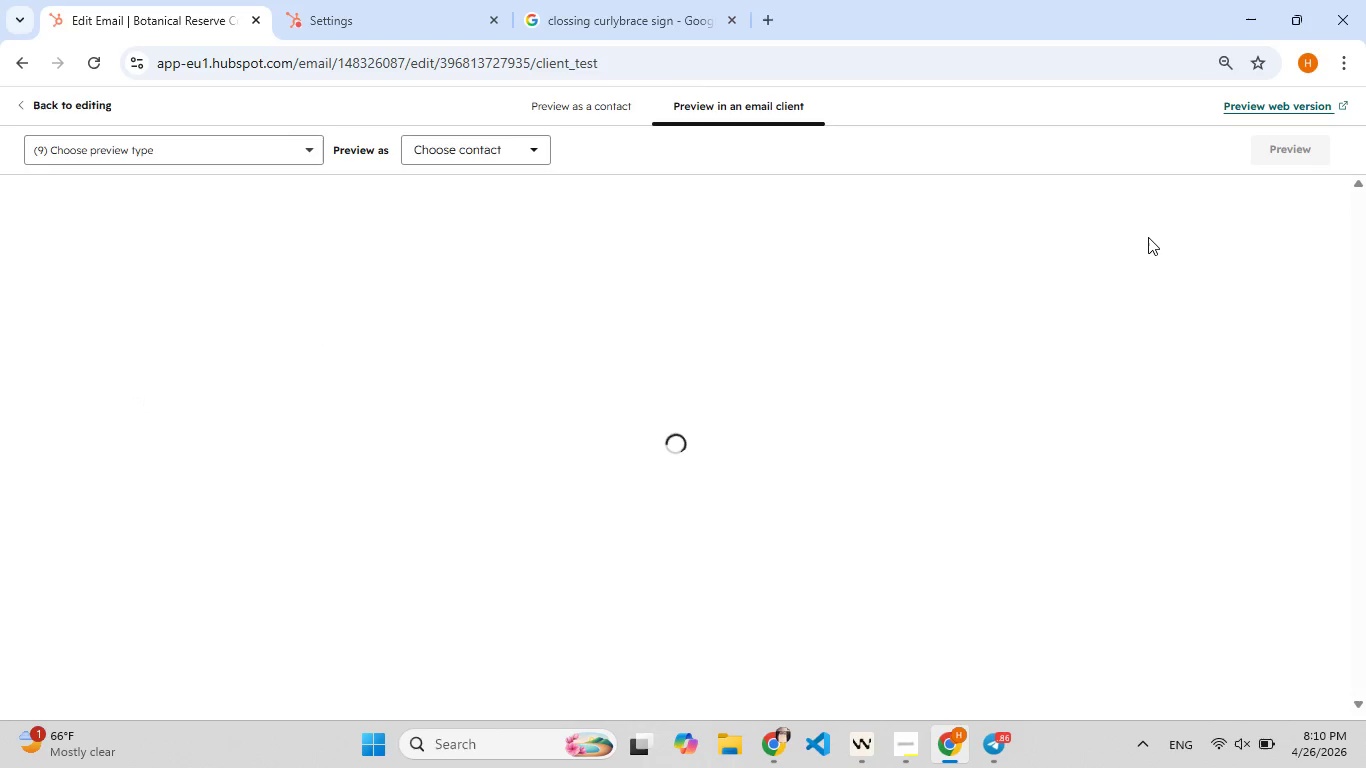 
wait(10.17)
 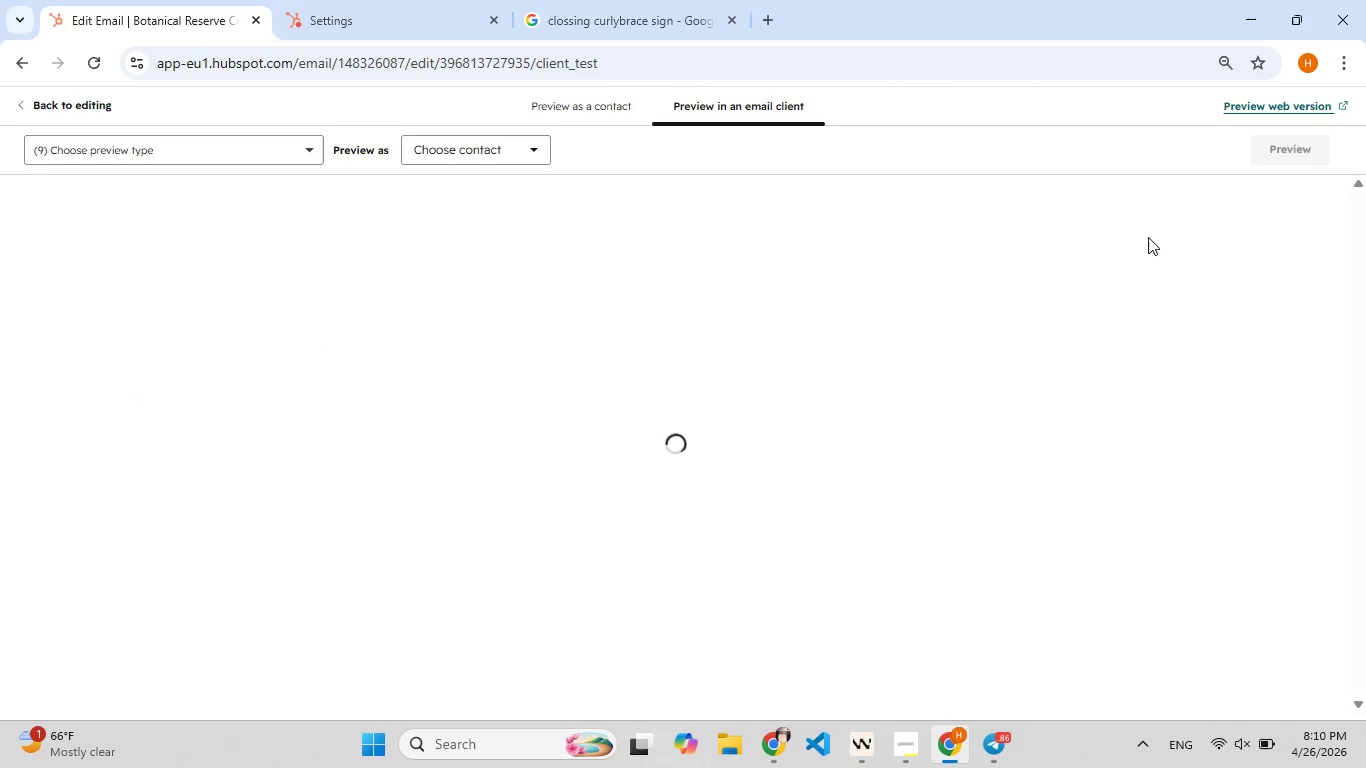 
left_click([316, 137])
 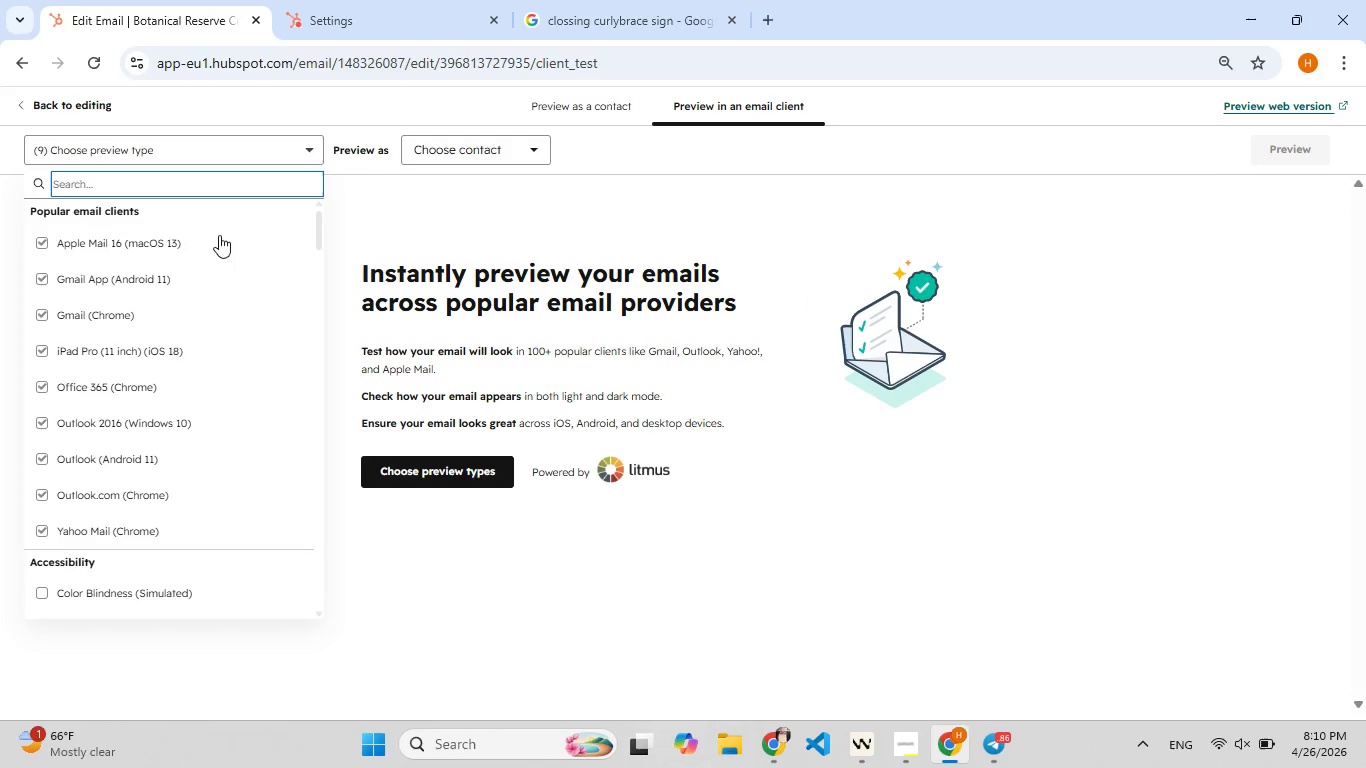 
left_click([211, 242])
 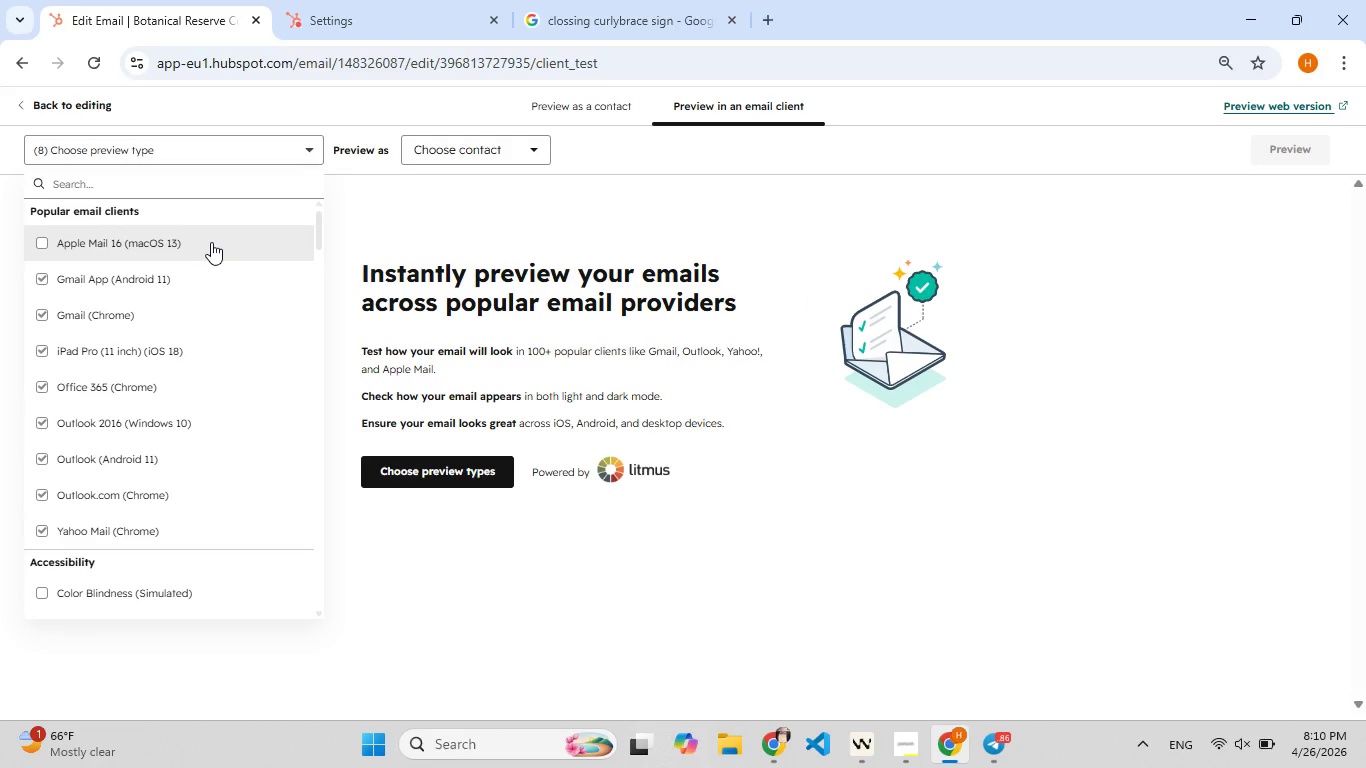 
left_click([211, 242])
 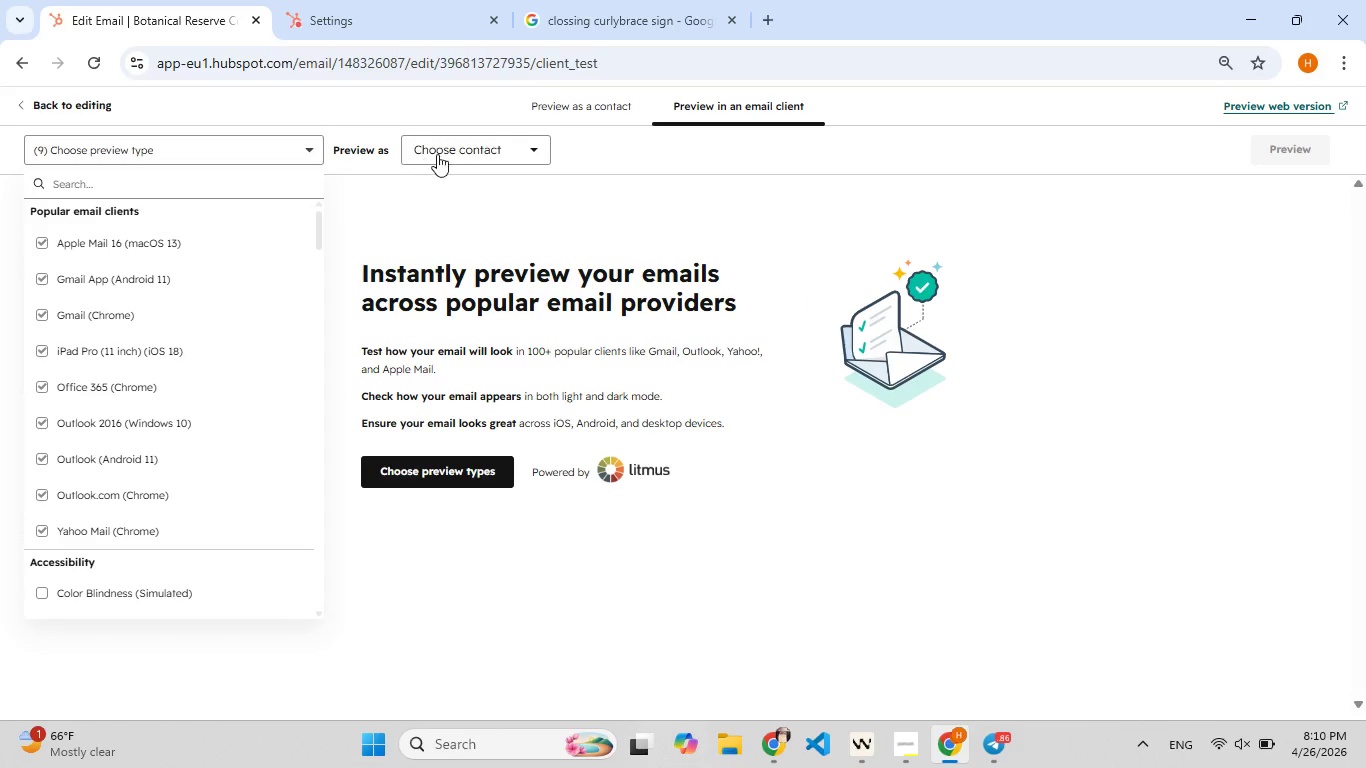 
left_click([441, 153])
 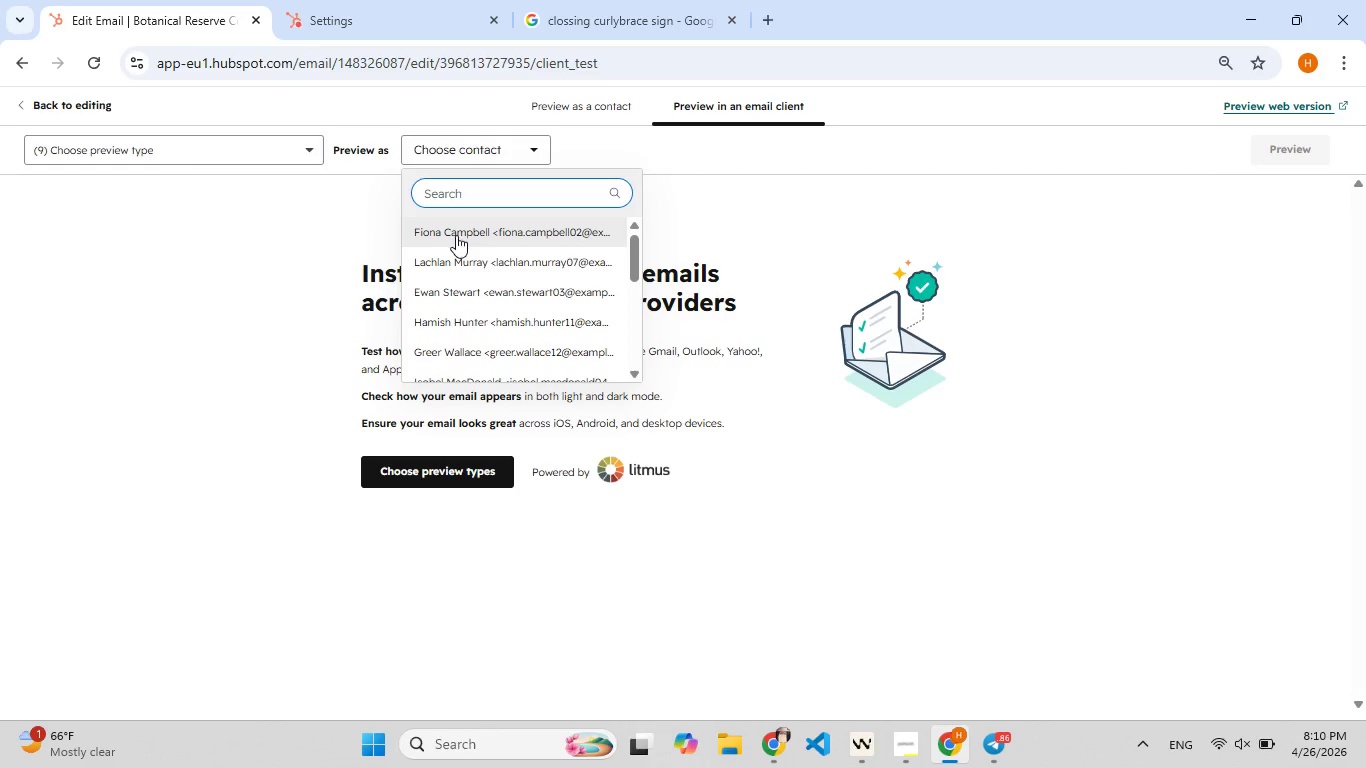 
left_click([456, 236])
 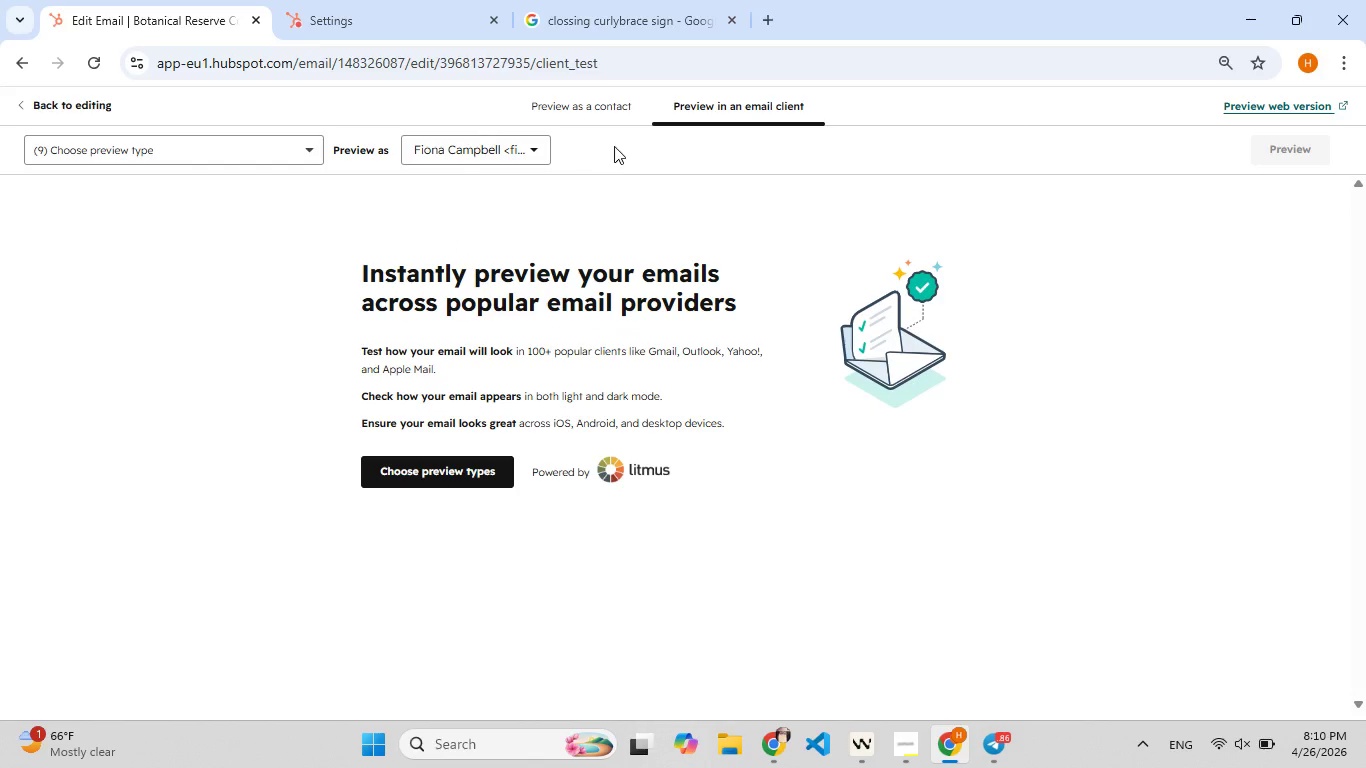 
left_click([602, 106])
 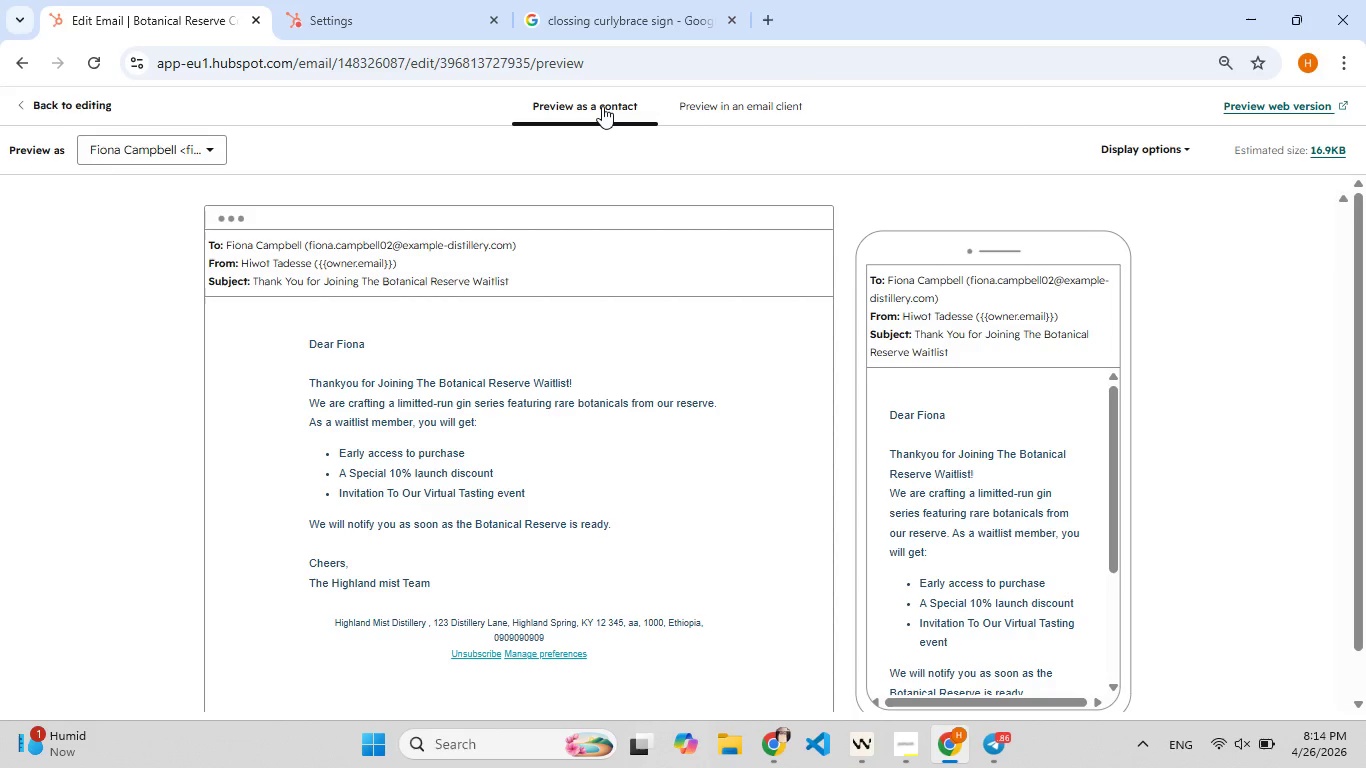 
wait(263.19)
 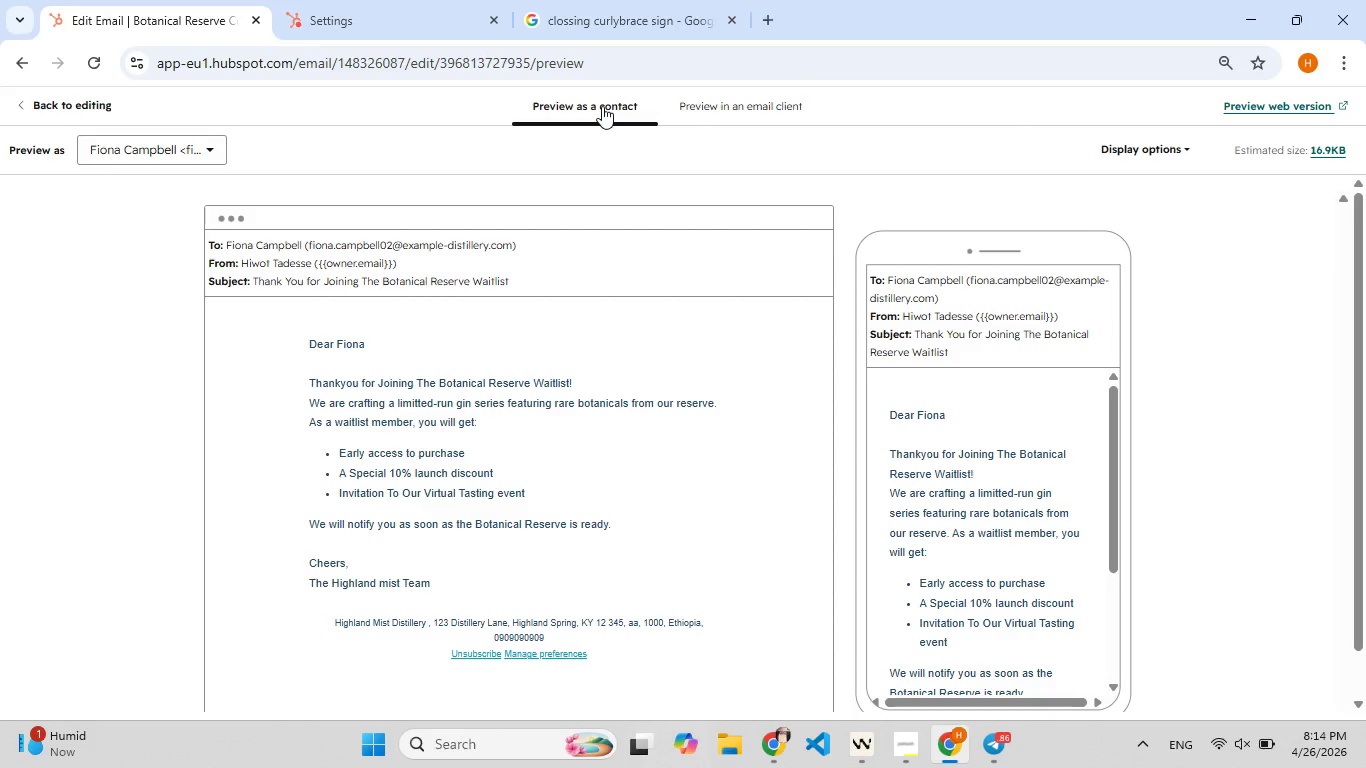 
hold_key(key=F5, duration=0.95)
 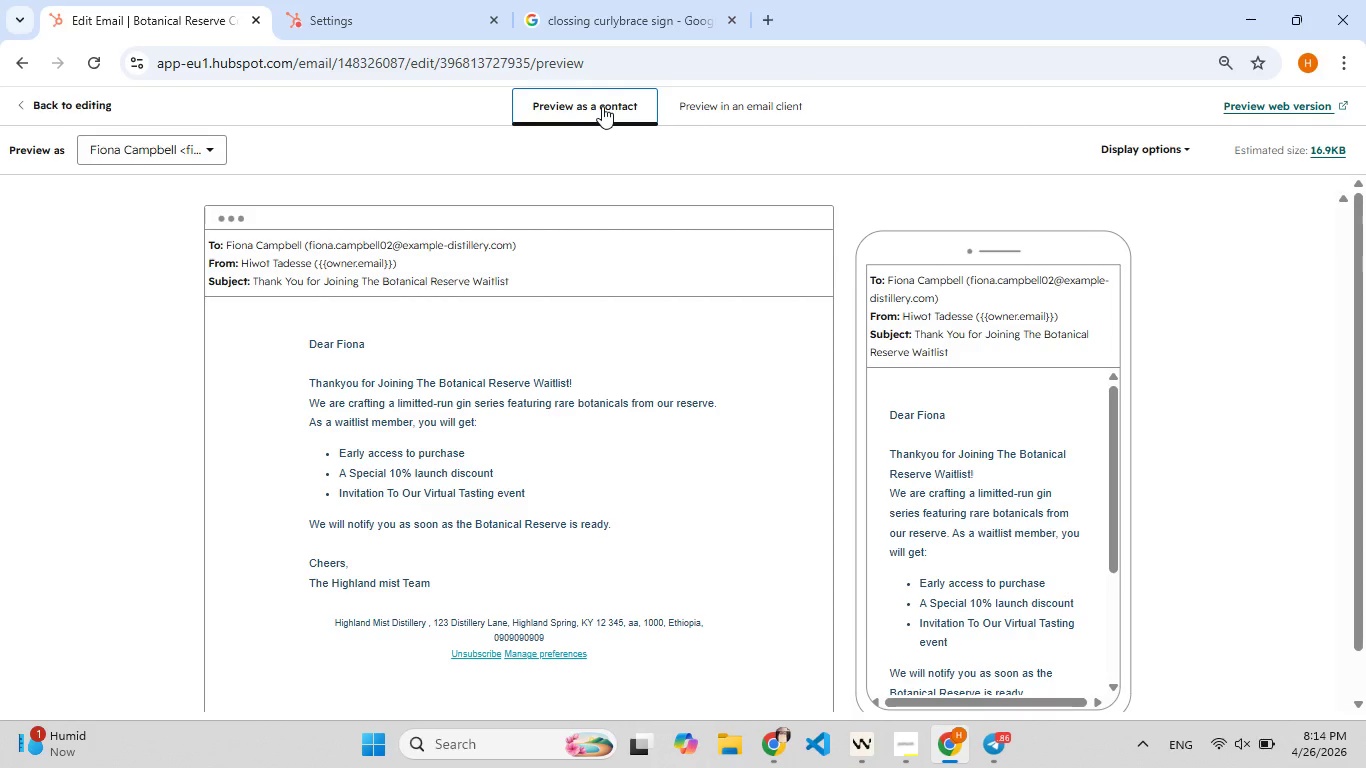 
key(Meta+Shift+S)
 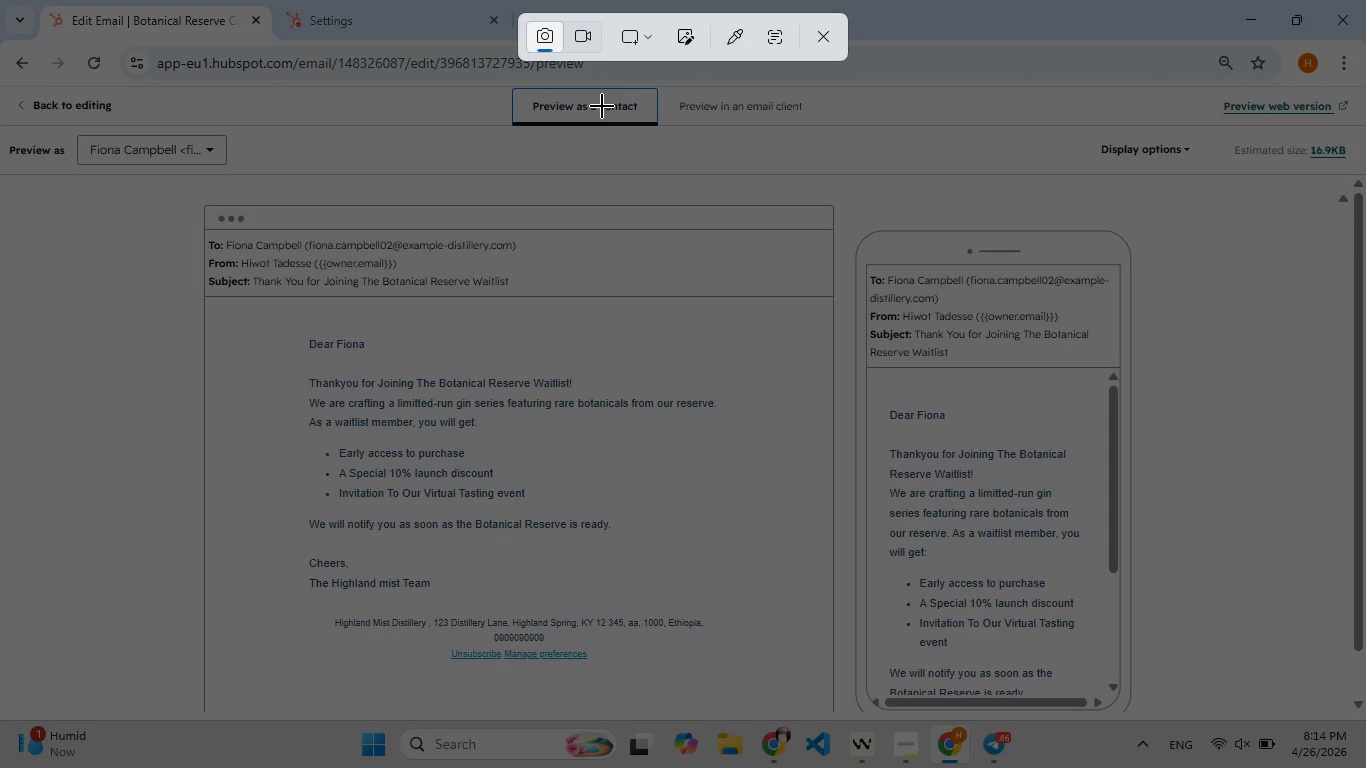 
wait(43.84)
 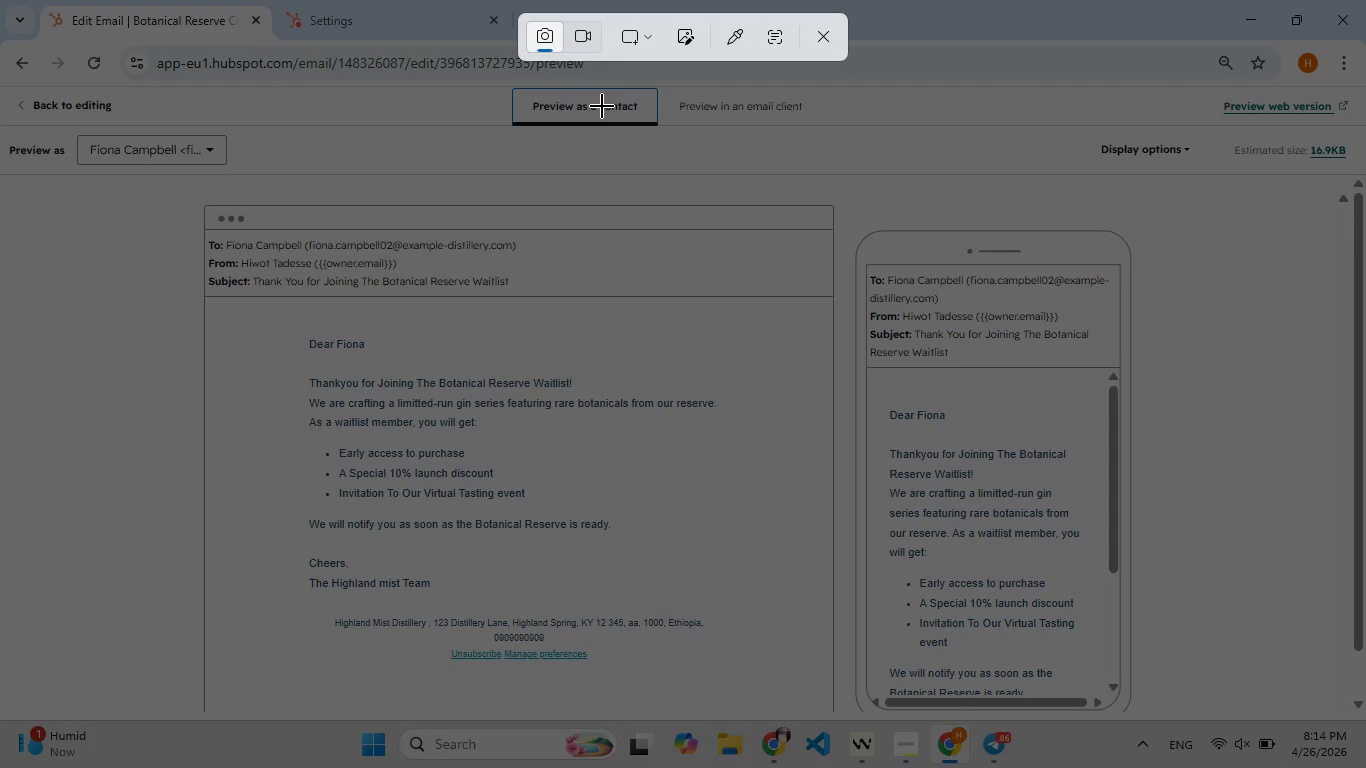 
left_click_drag(start_coordinate=[0, 83], to_coordinate=[1347, 734])
 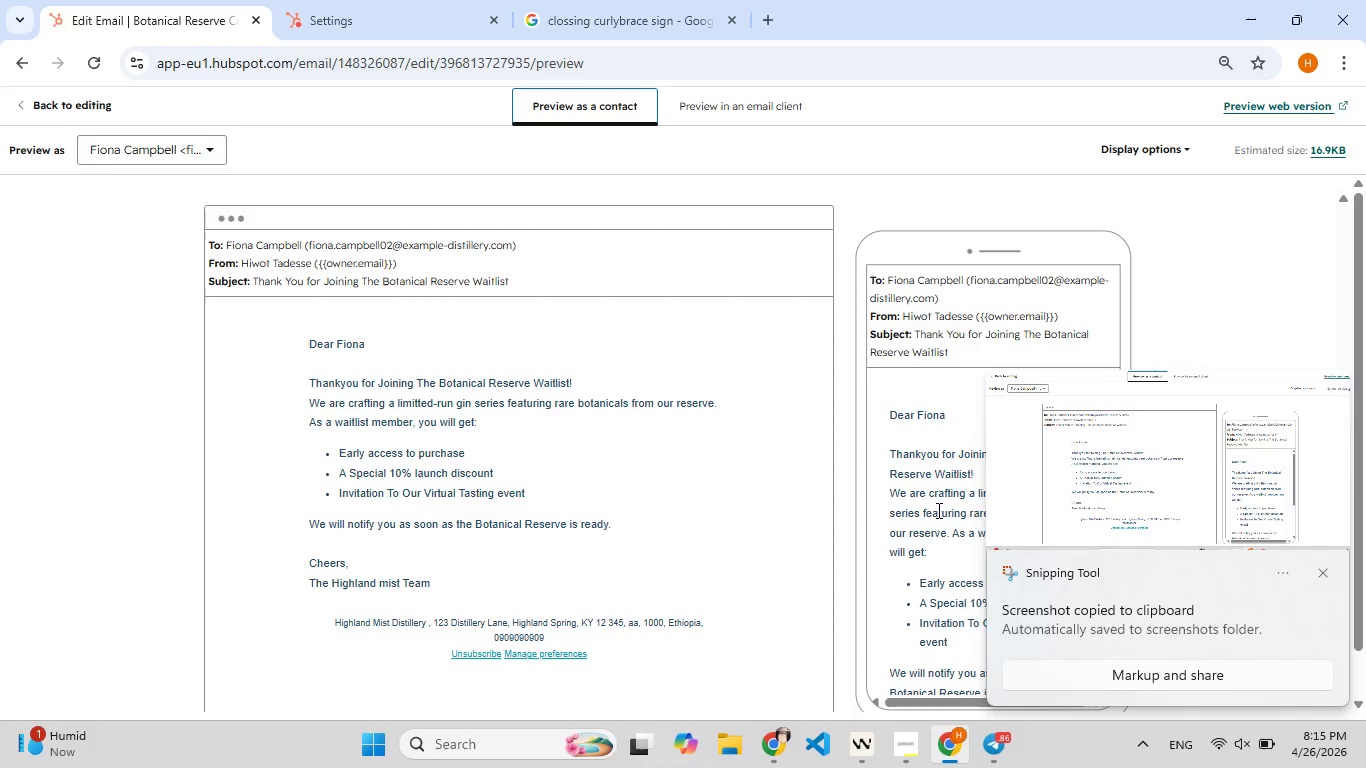 
left_click([1223, 451])
 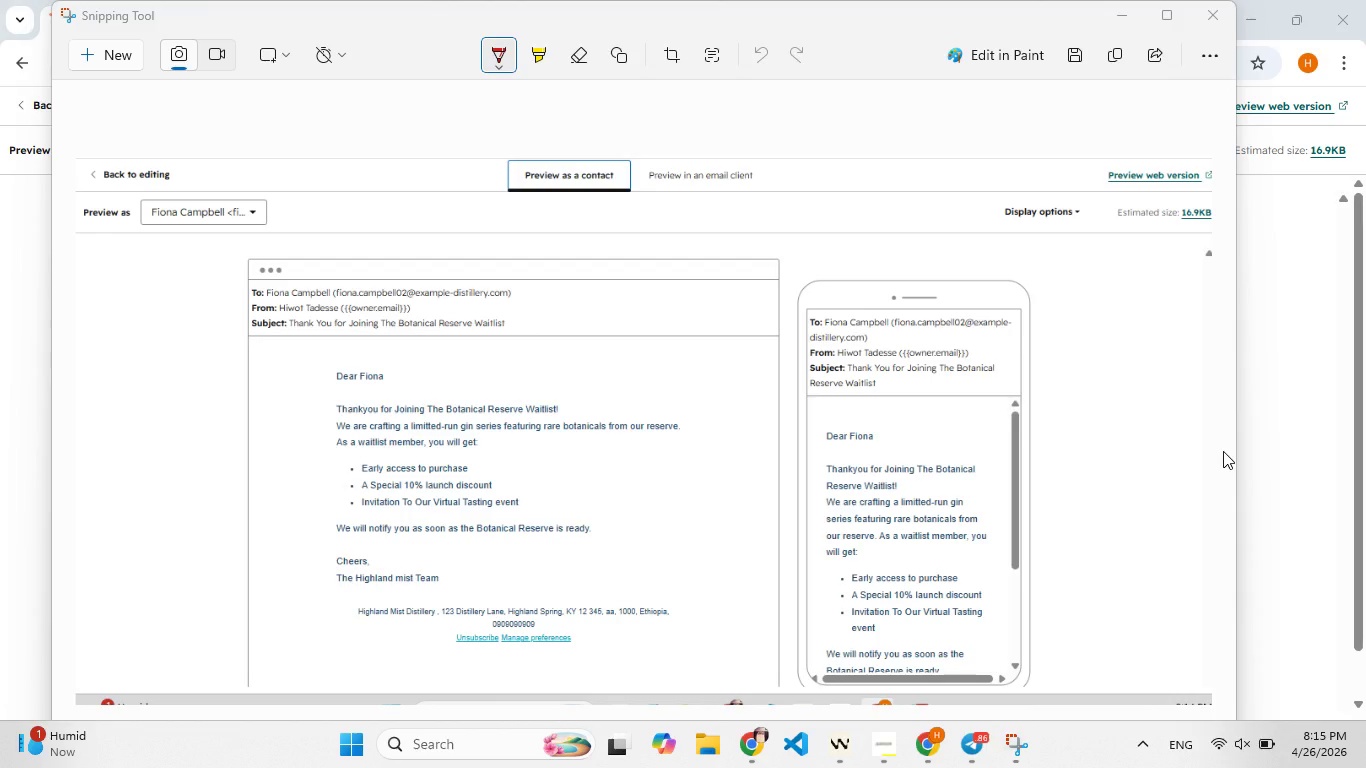 
wait(11.69)
 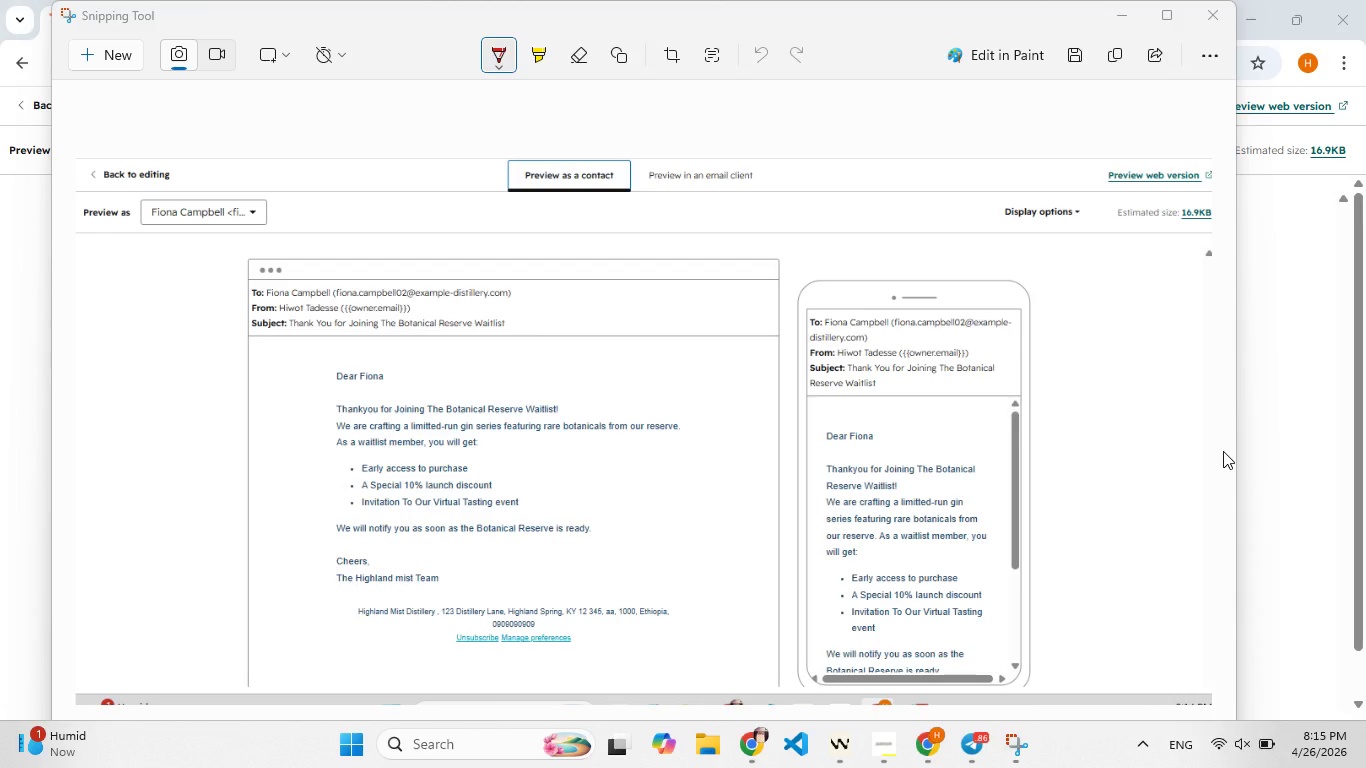 
left_click([1074, 49])
 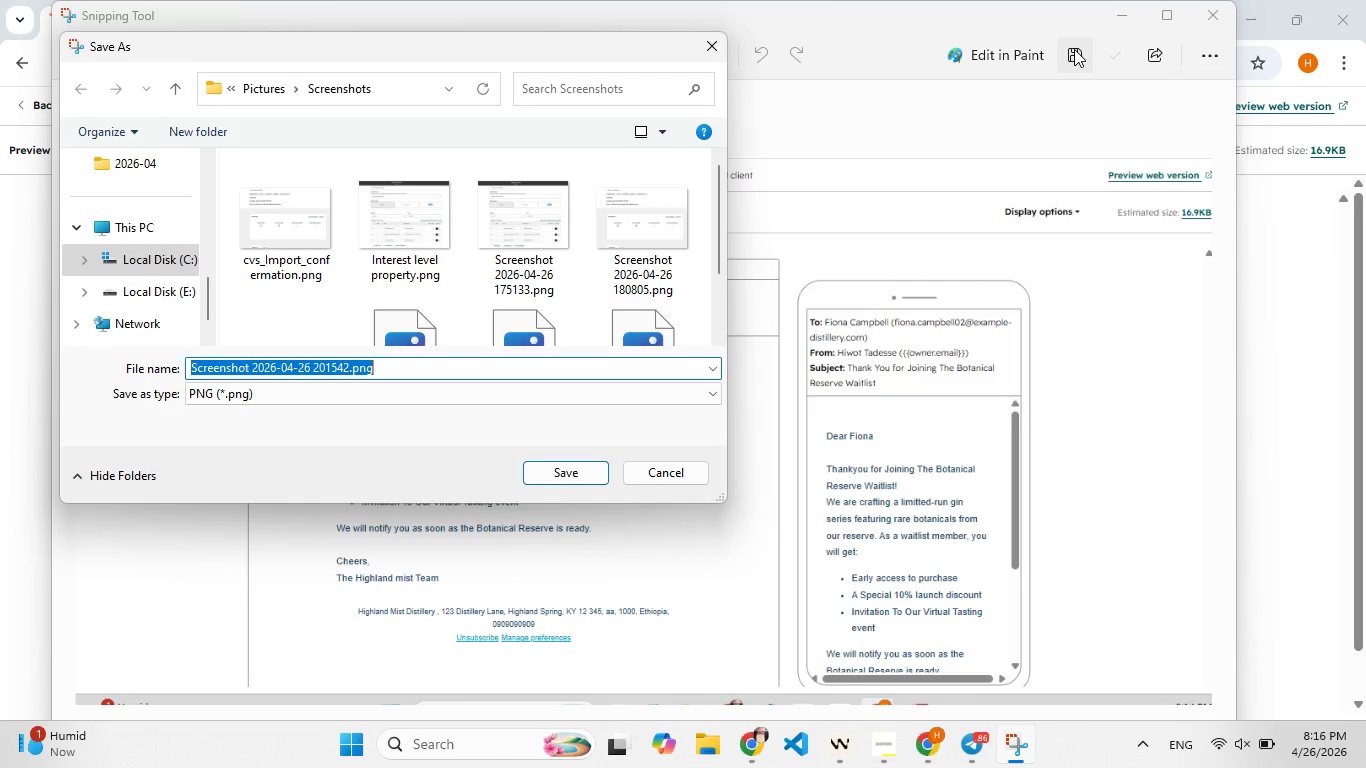 
wait(5.56)
 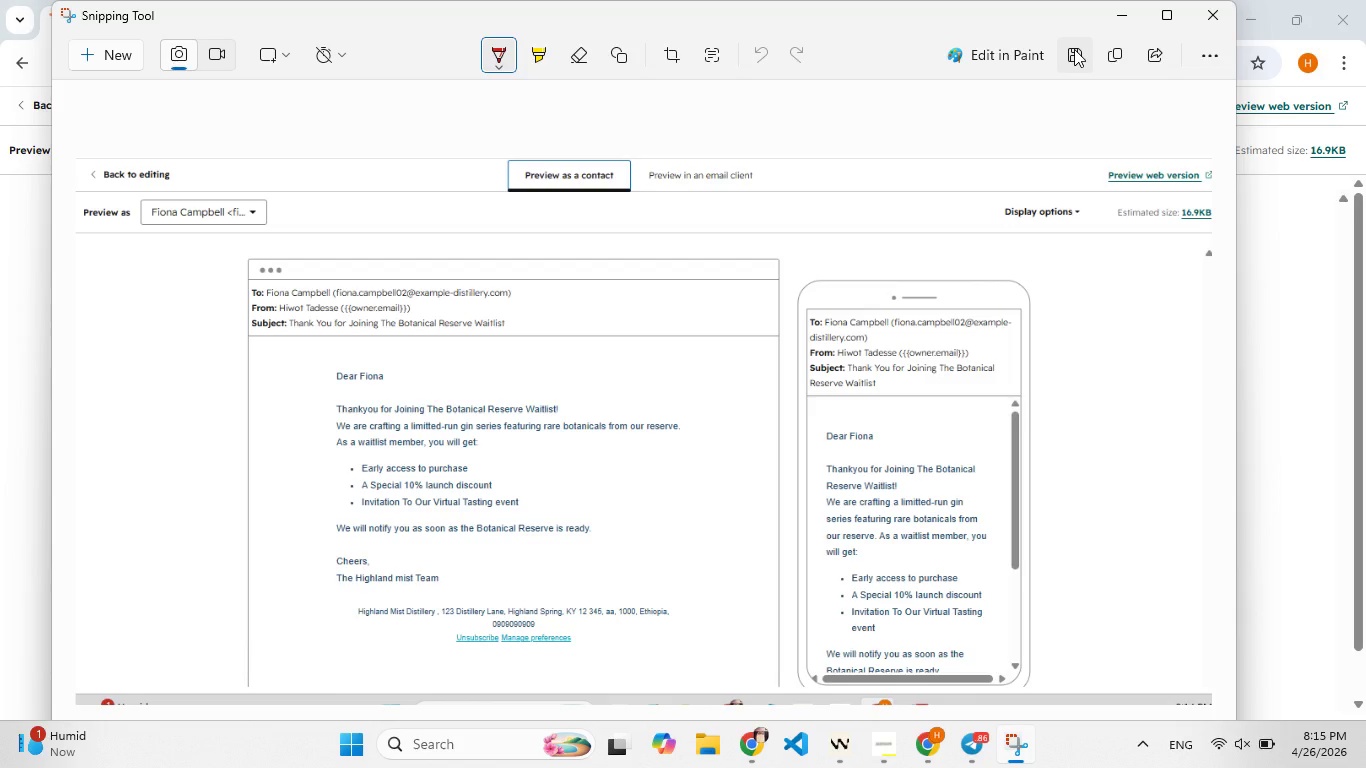 
type(email)
 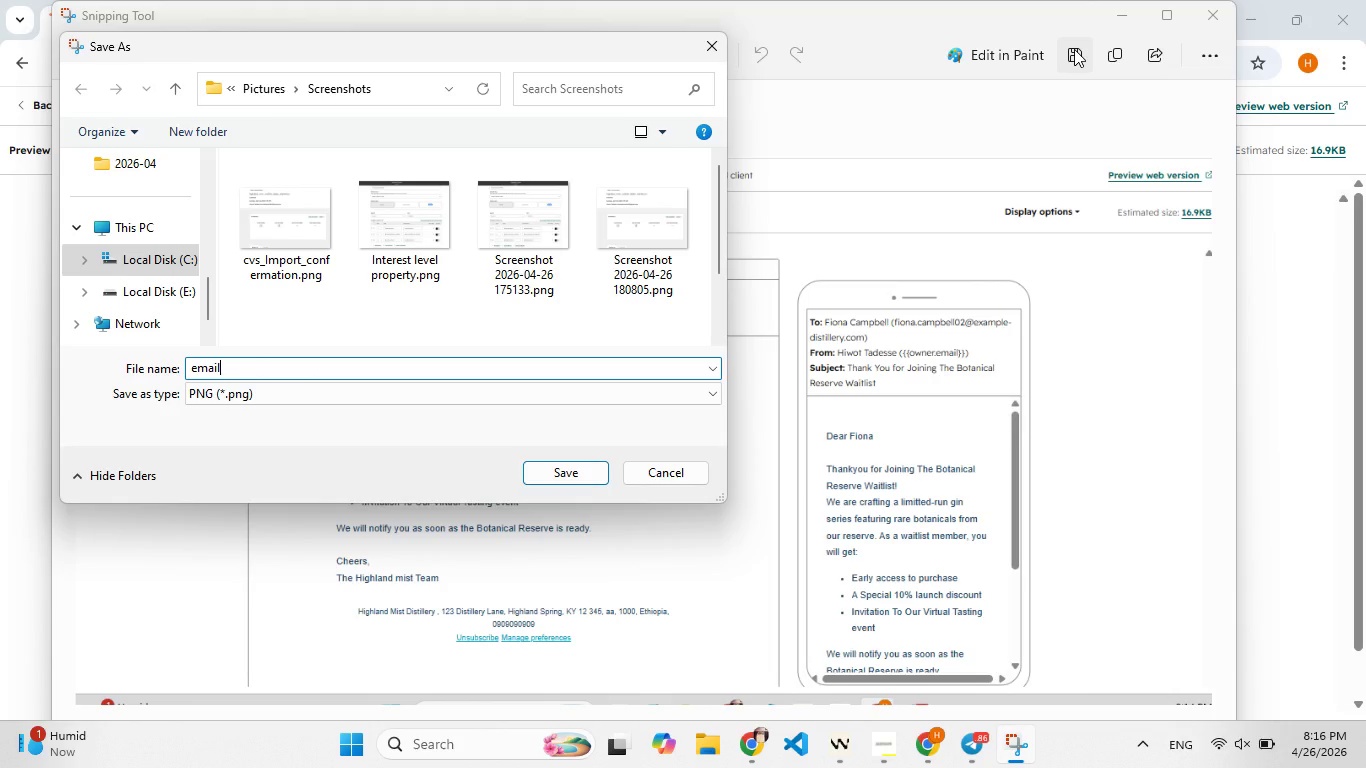 
wait(12.94)
 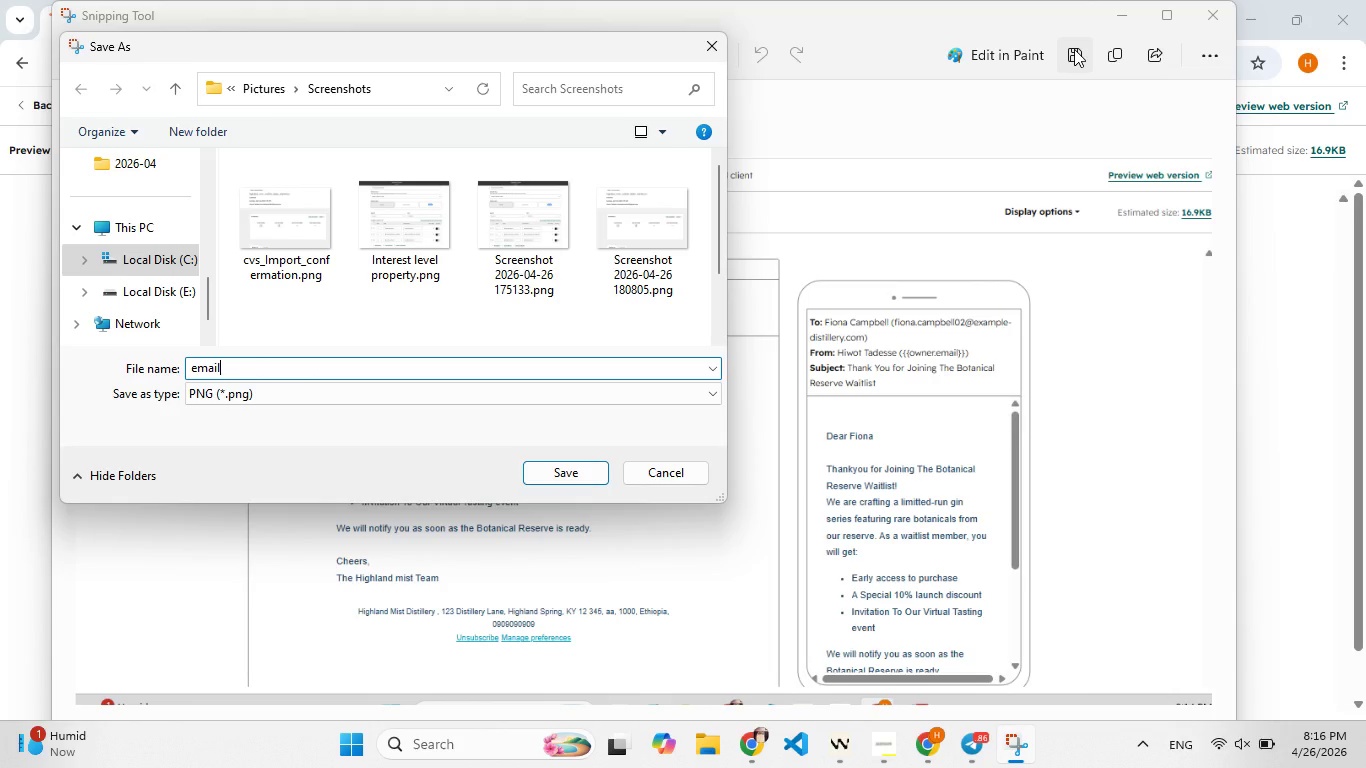 
type(_preview1)
 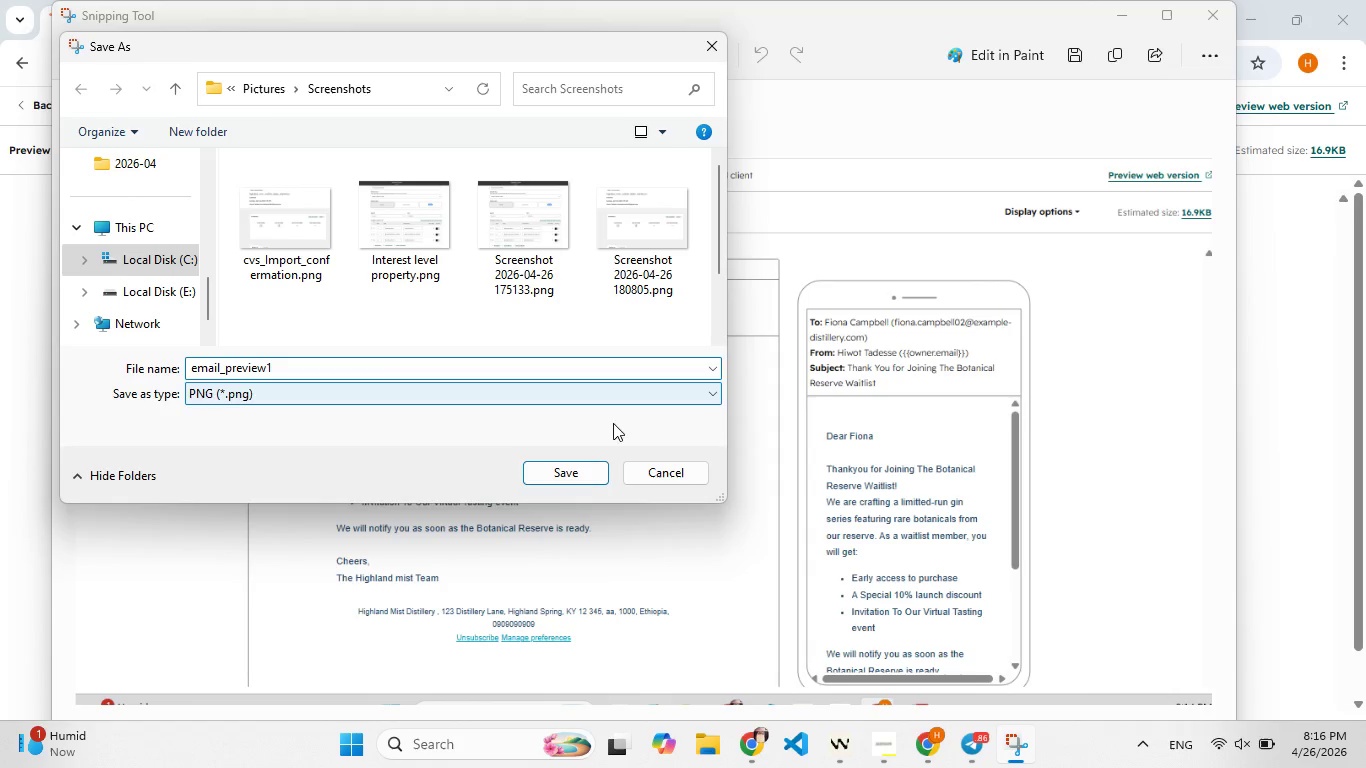 
left_click([591, 468])
 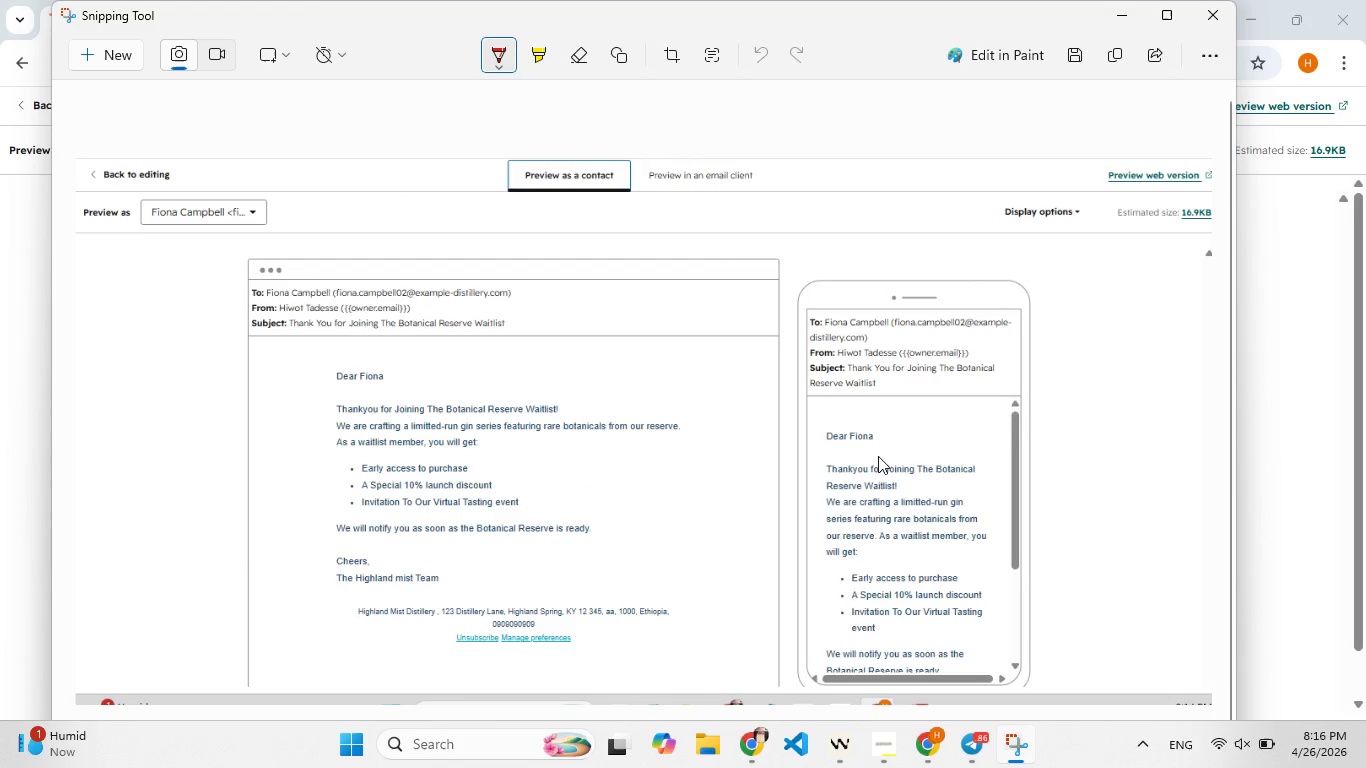 
left_click([879, 456])
 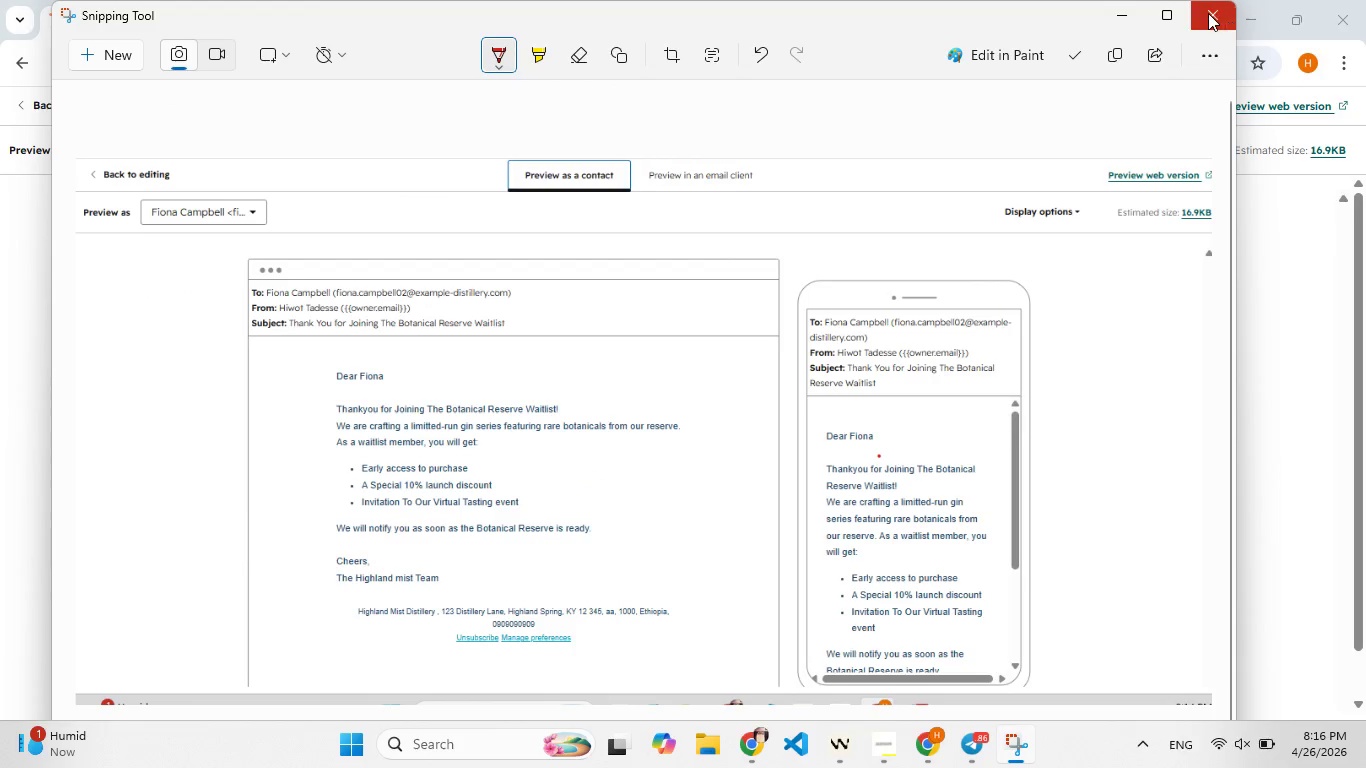 
left_click([1208, 13])
 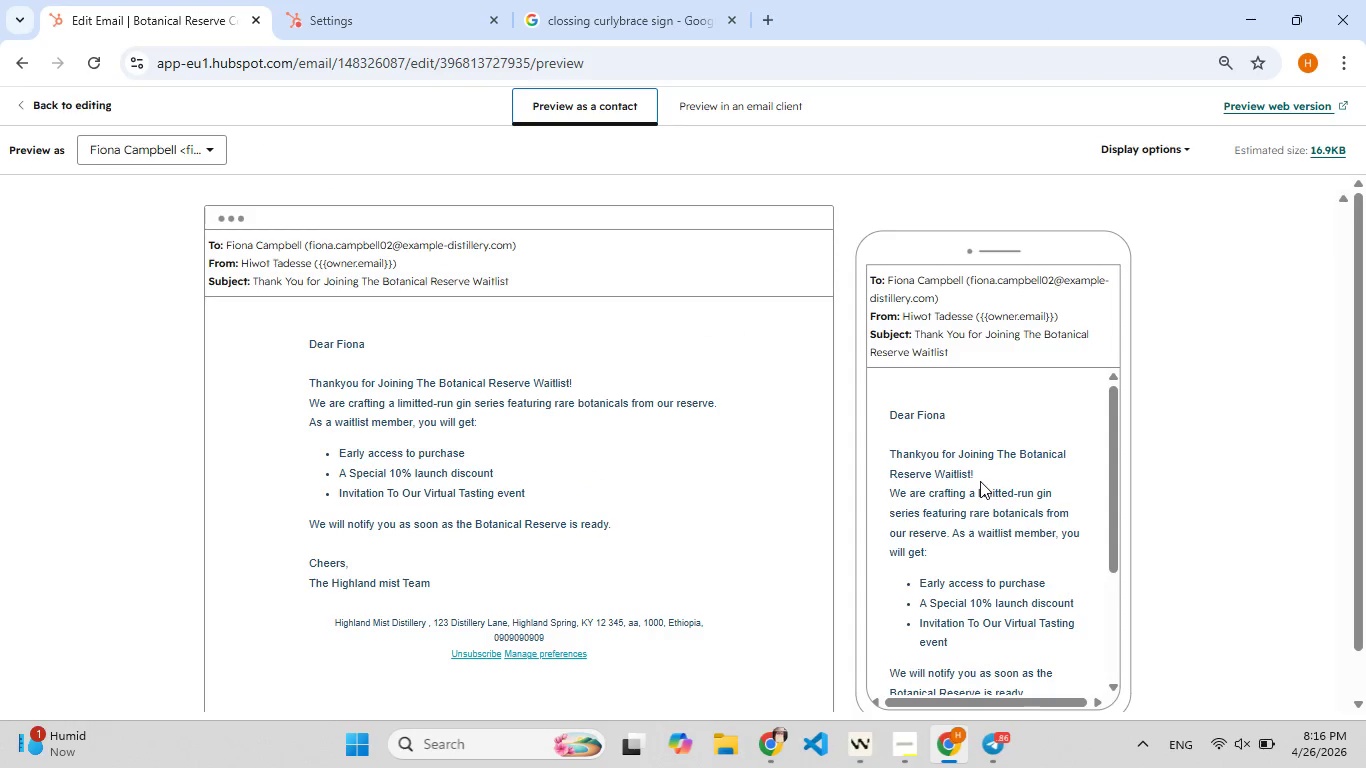 
left_click([978, 480])
 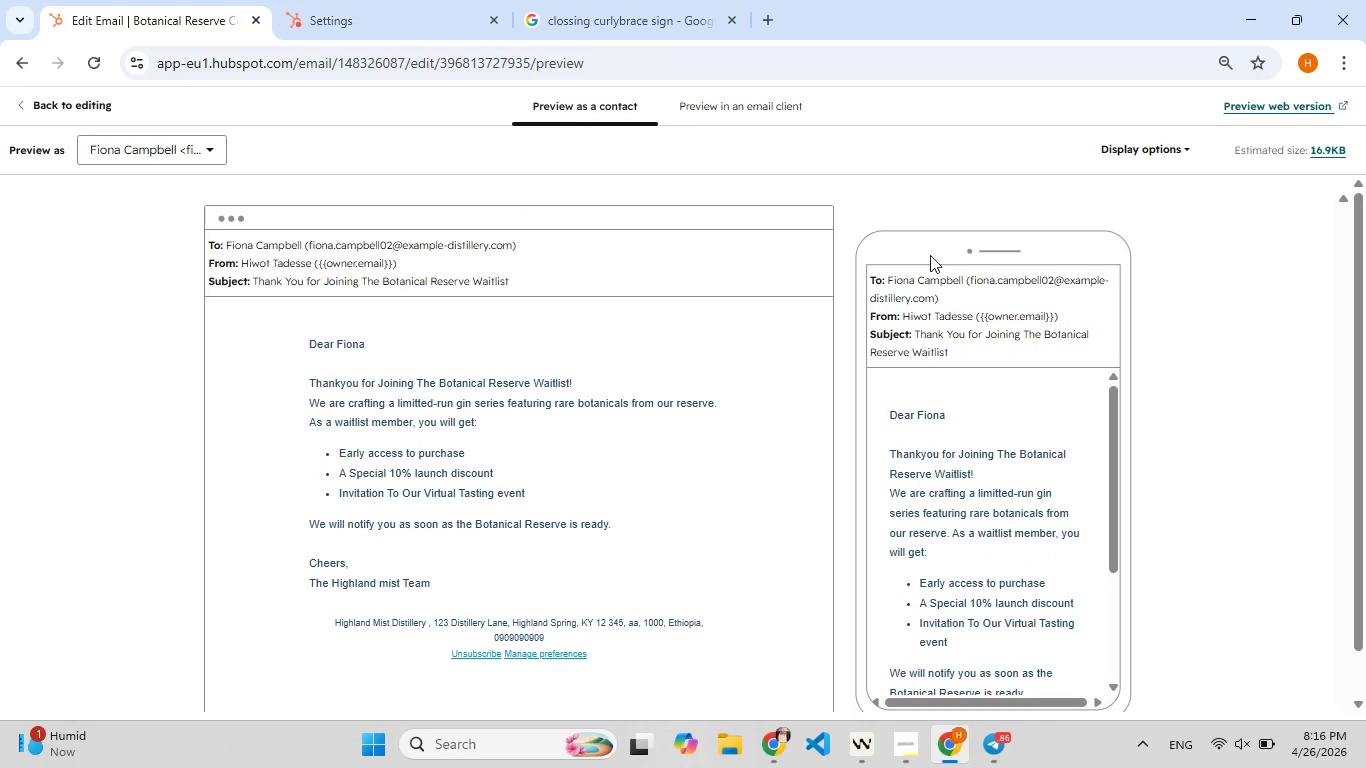 
wait(5.91)
 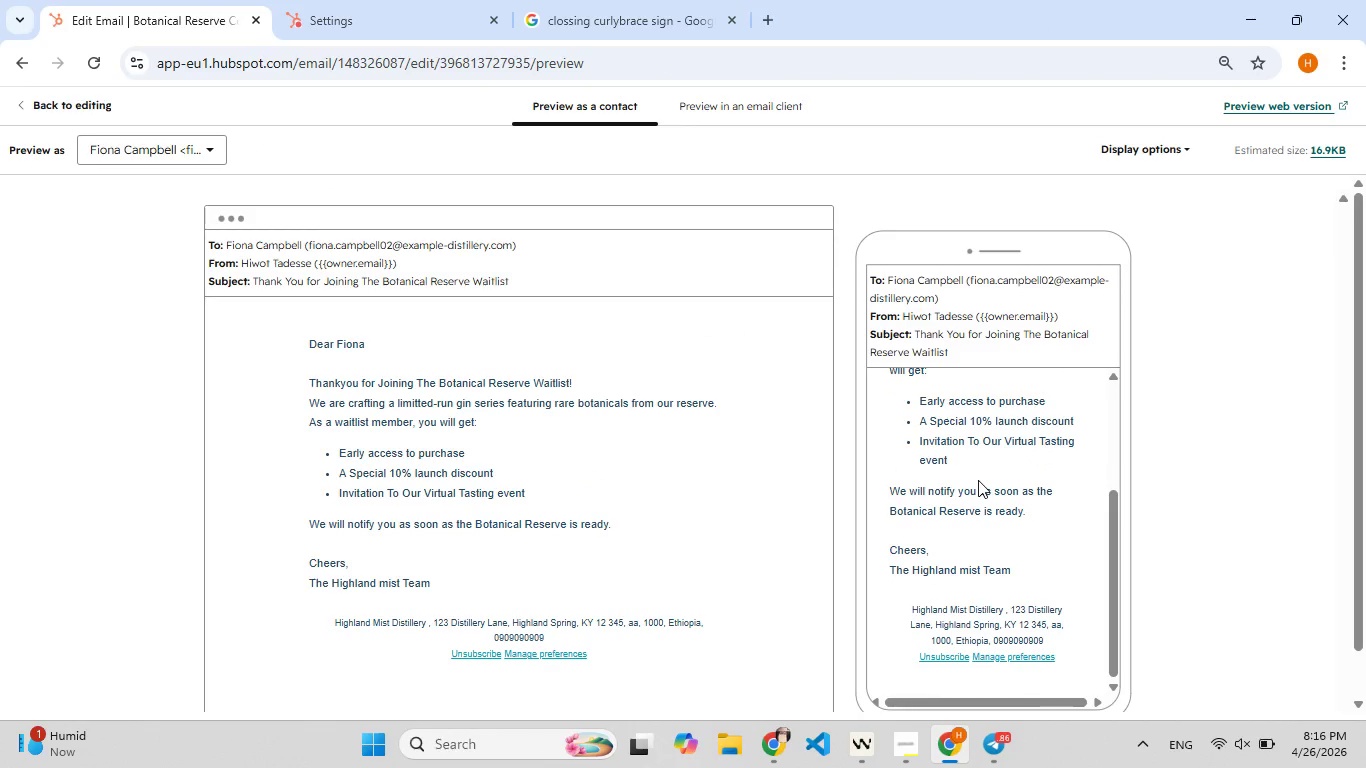 
left_click([77, 102])
 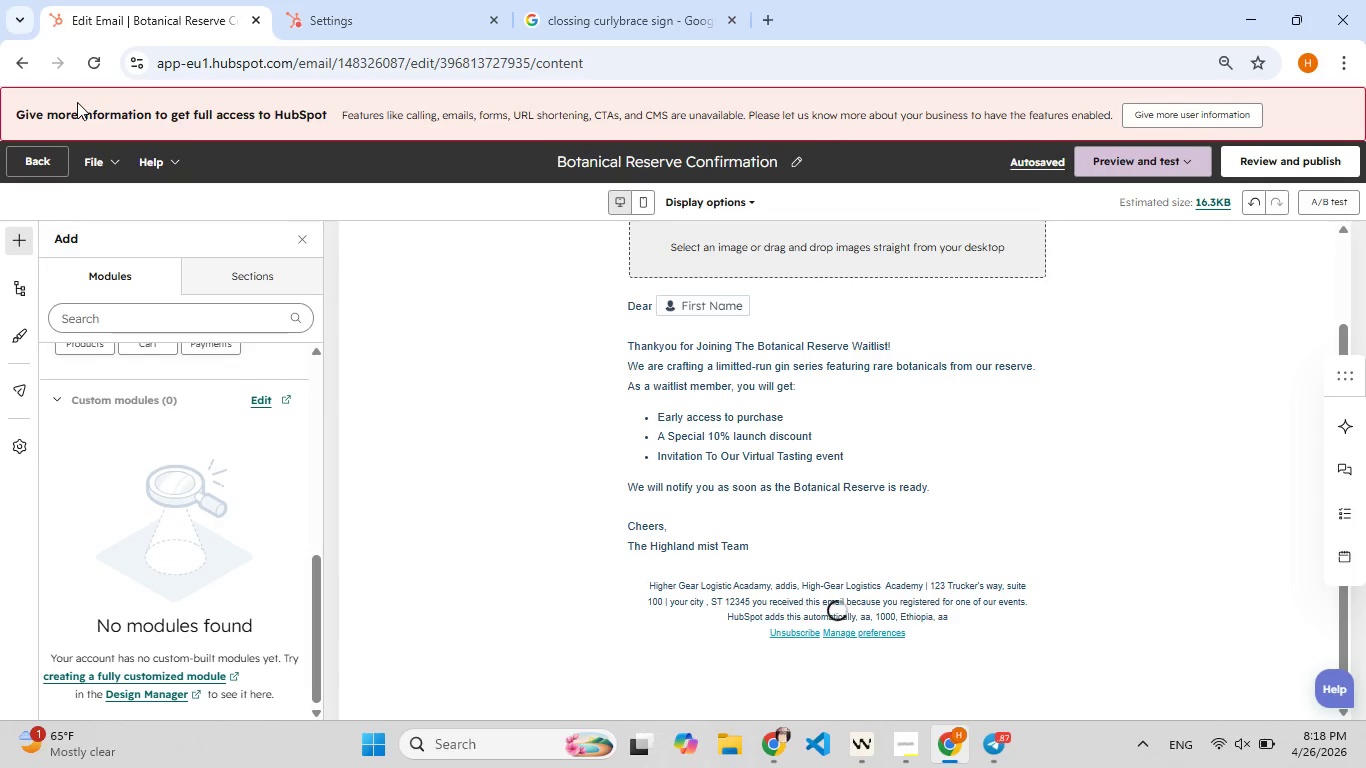 
wait(105.05)
 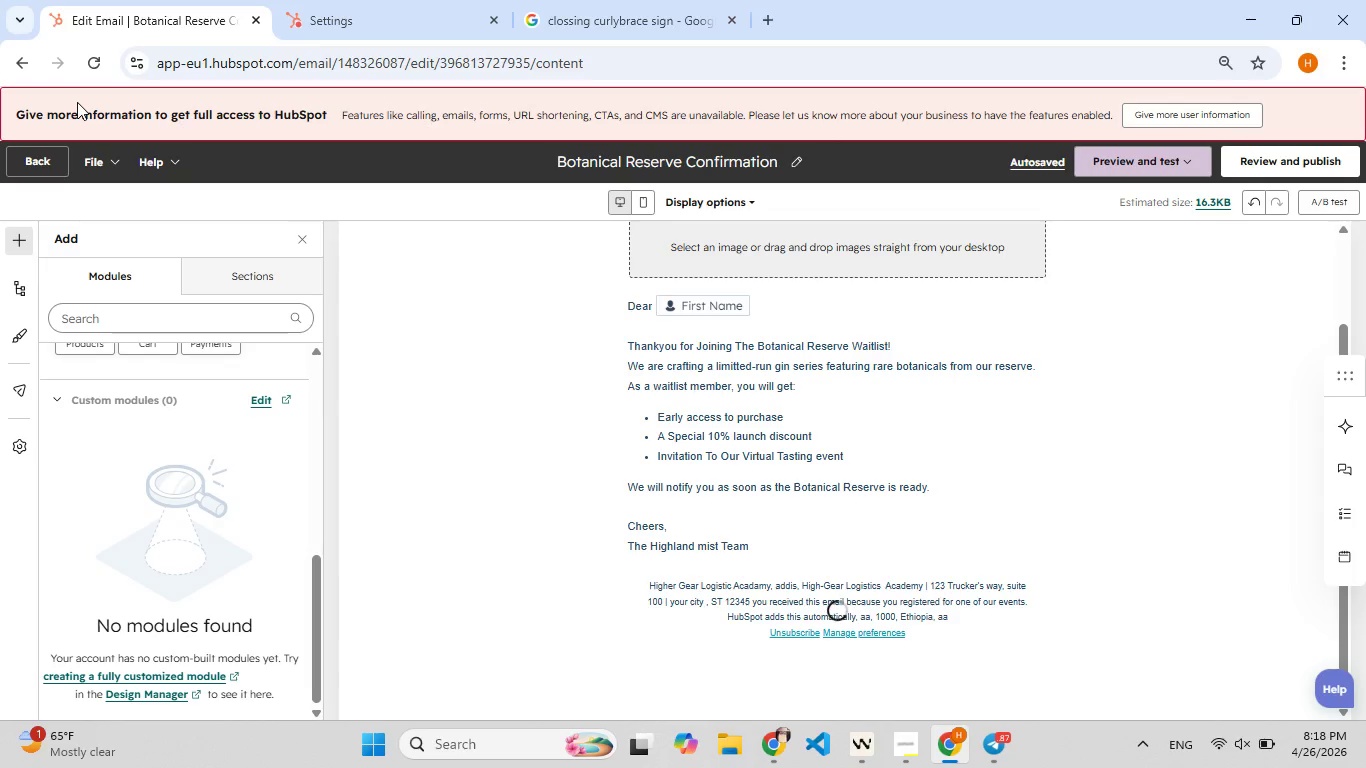 
left_click([1307, 148])
 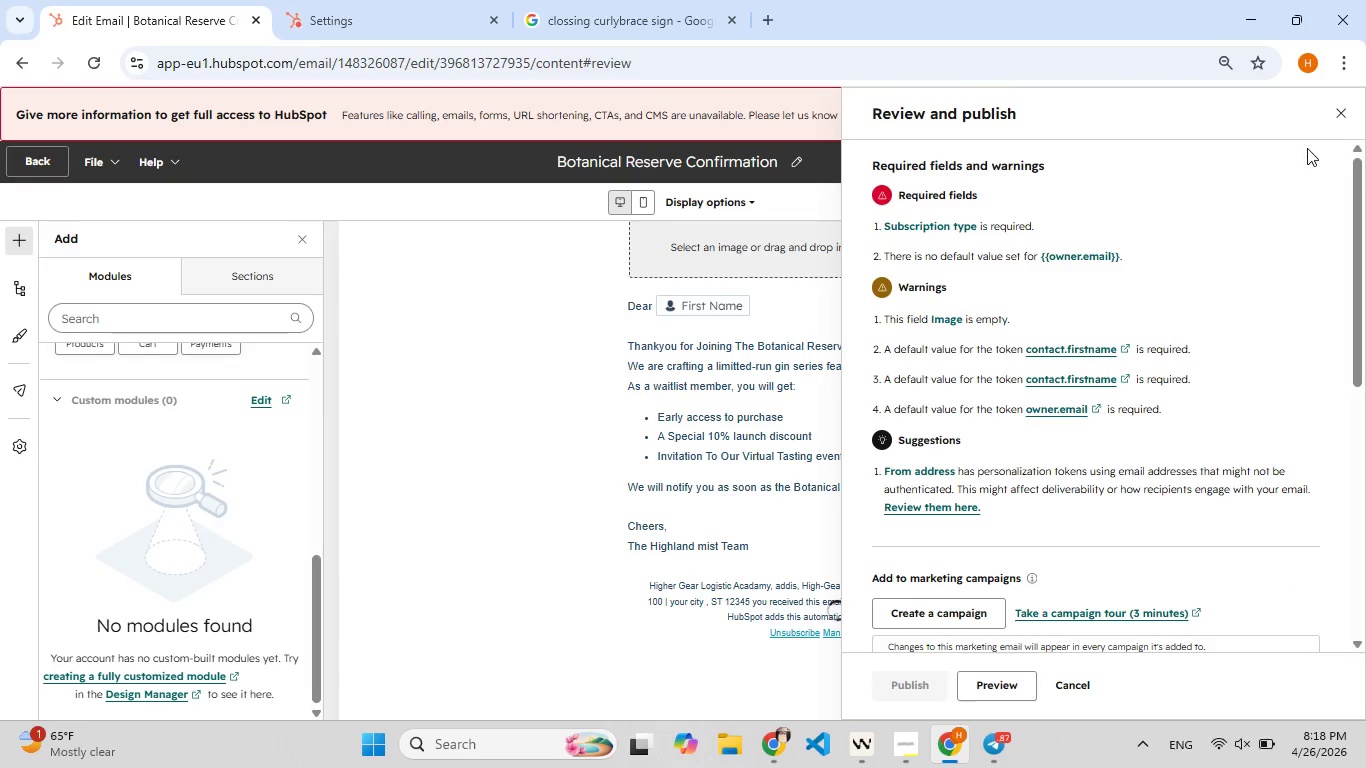 
wait(16.95)
 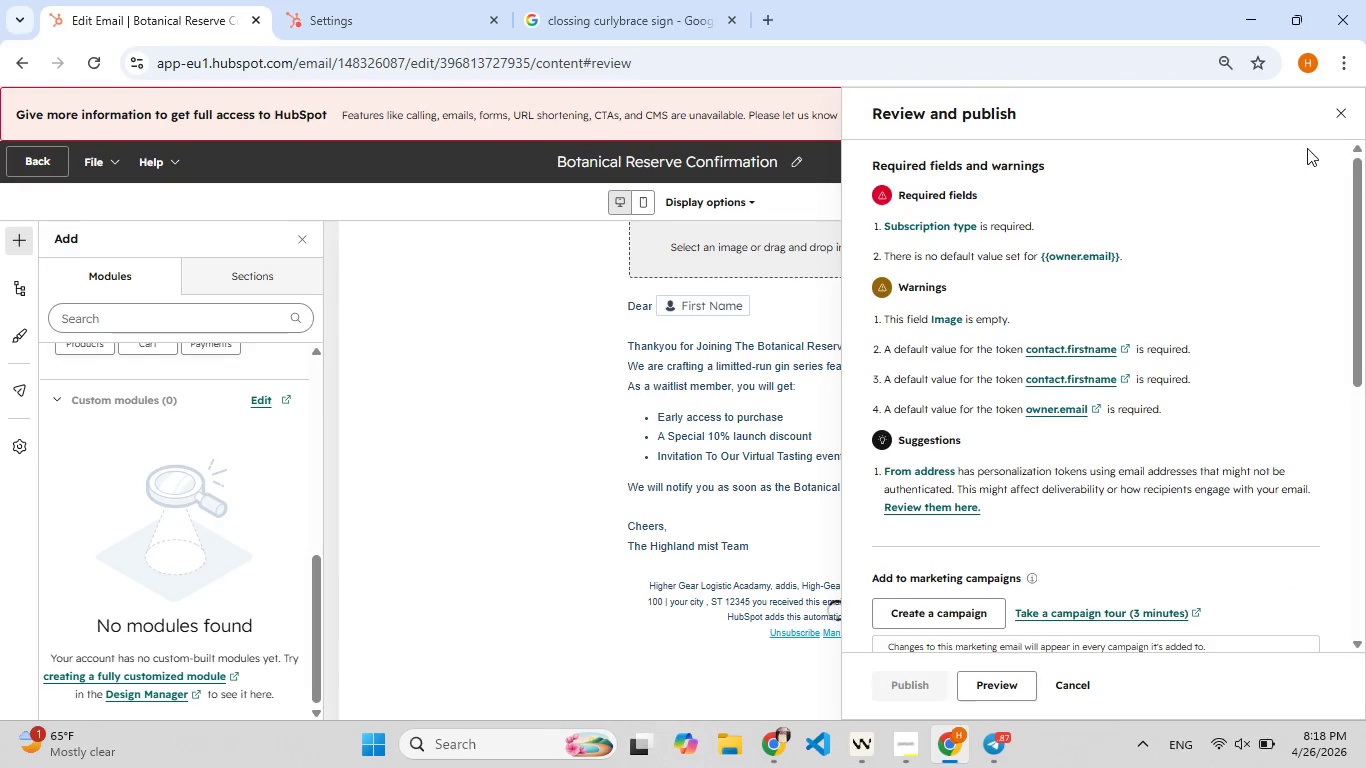 
left_click([1081, 255])
 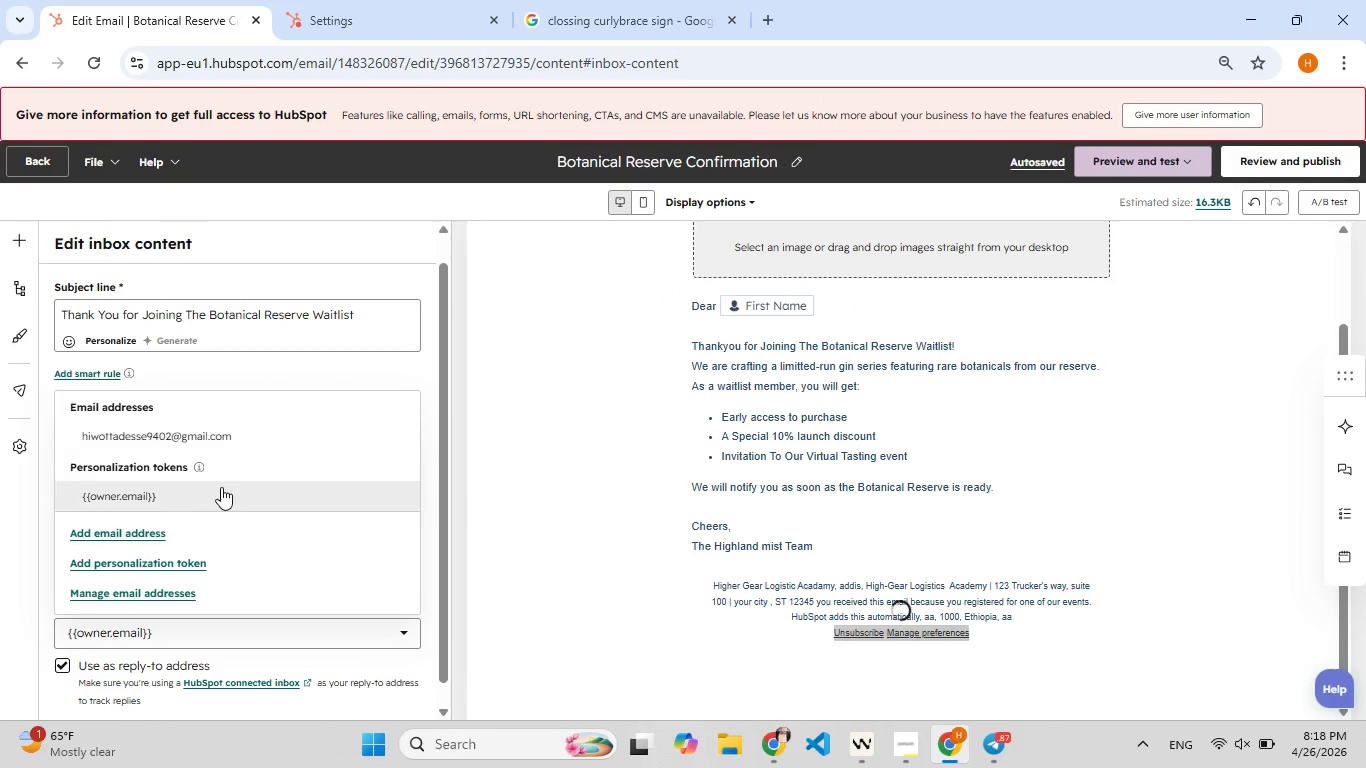 
wait(8.01)
 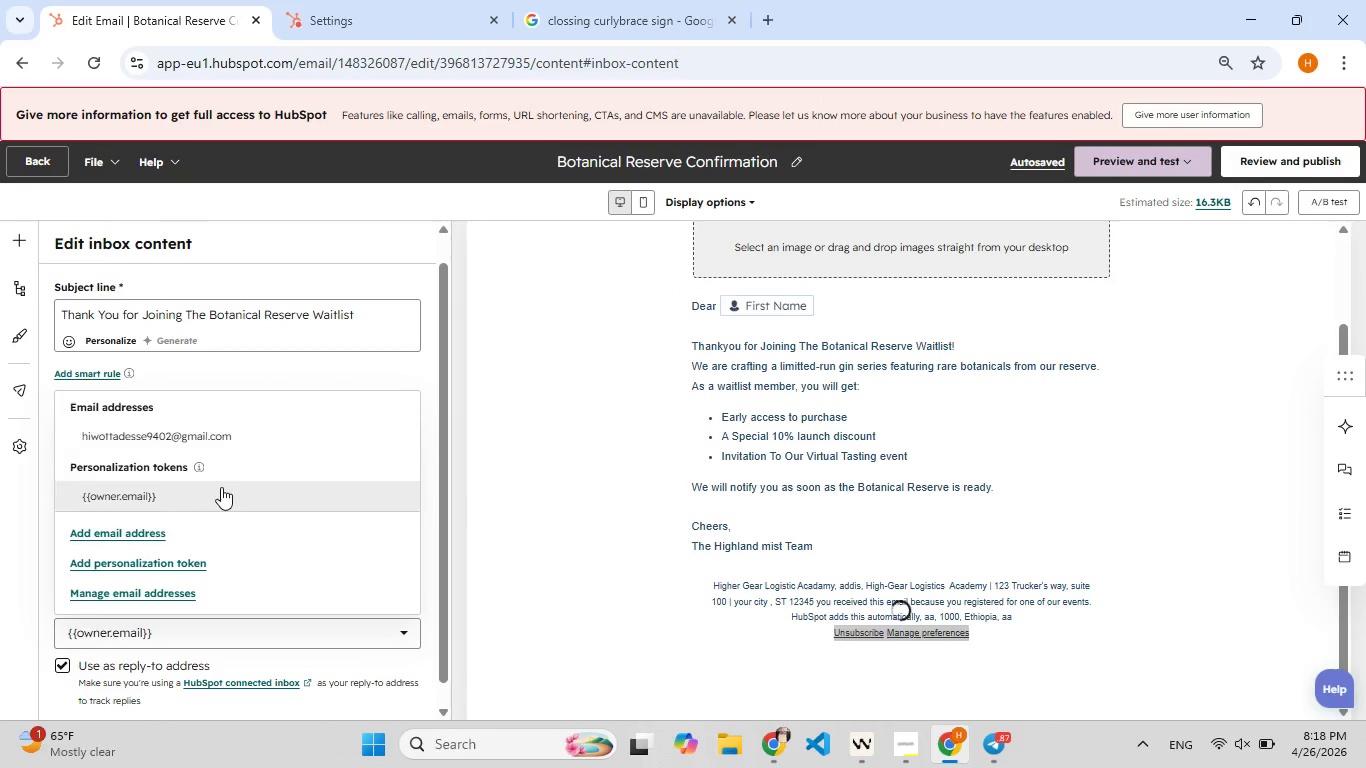 
left_click([279, 423])
 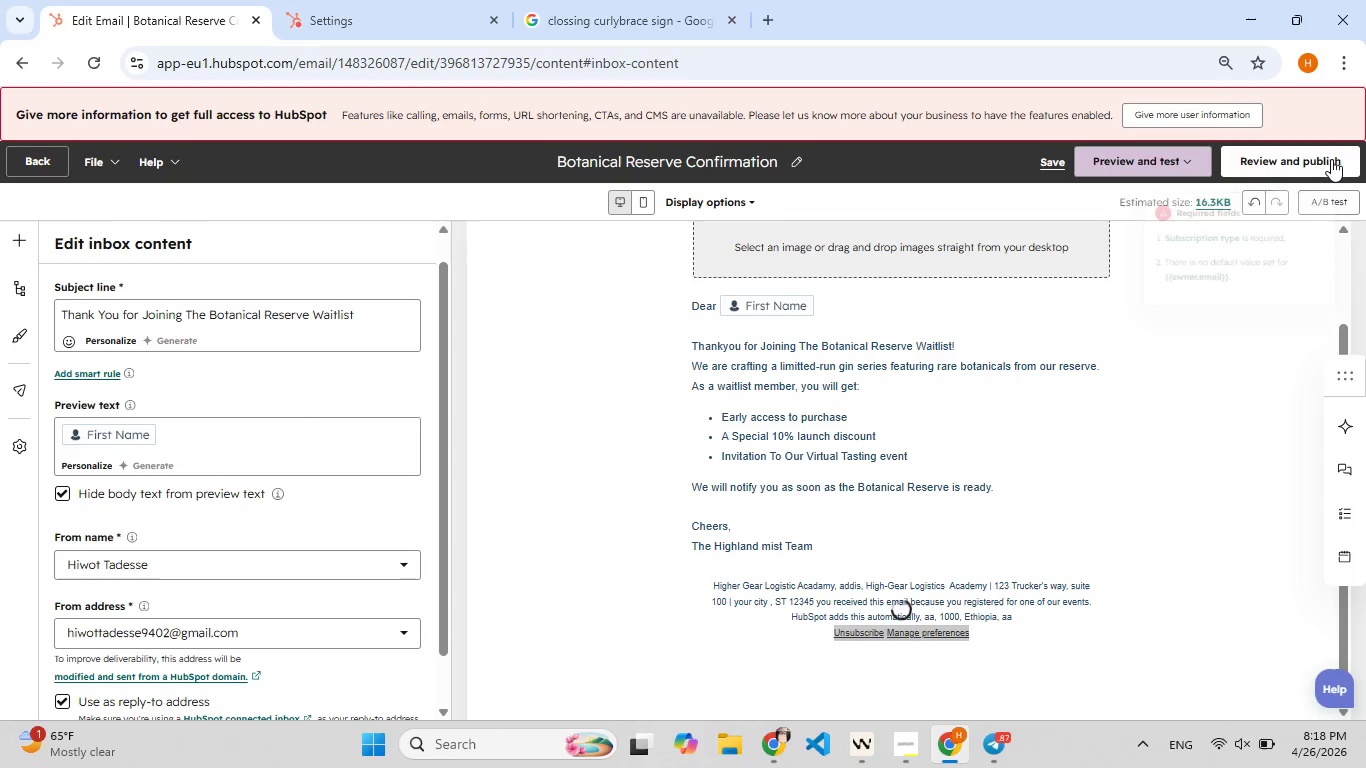 
left_click([1308, 158])
 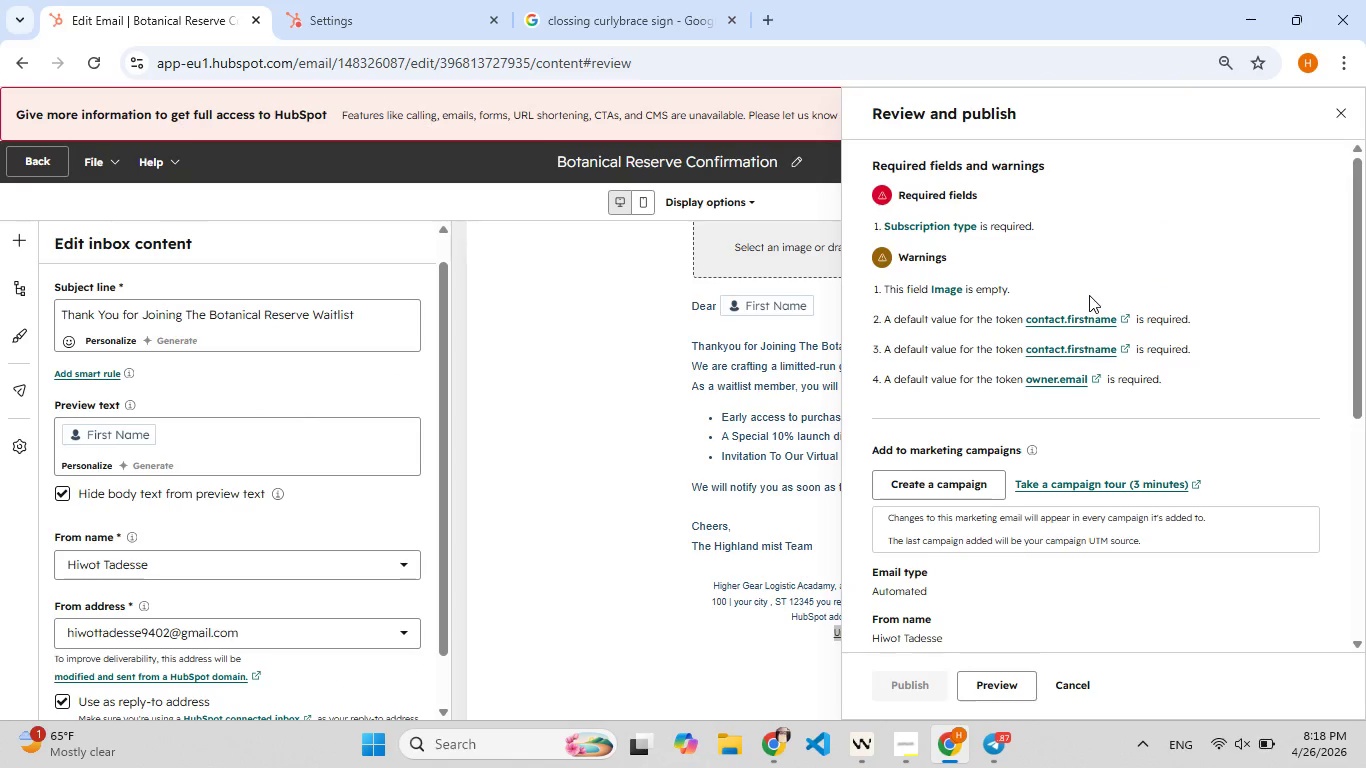 
wait(6.39)
 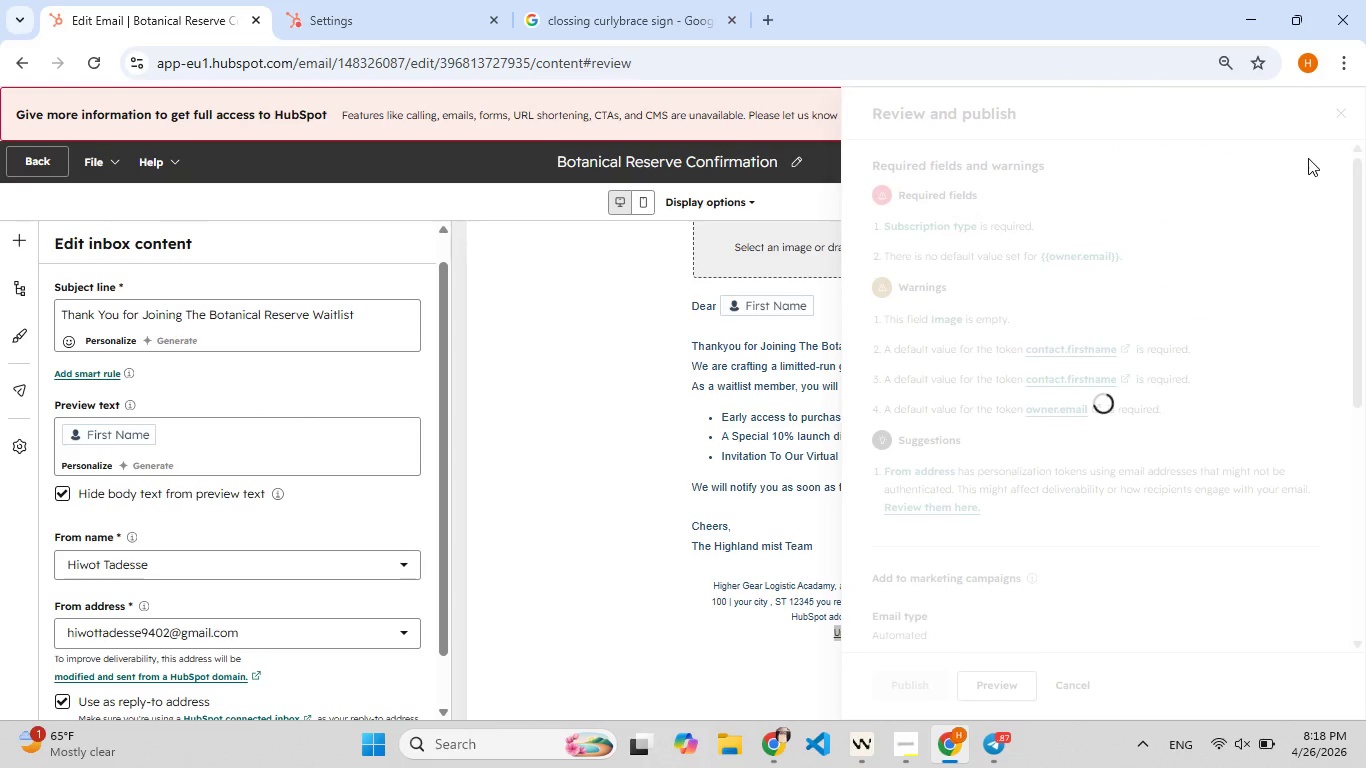 
left_click([927, 219])
 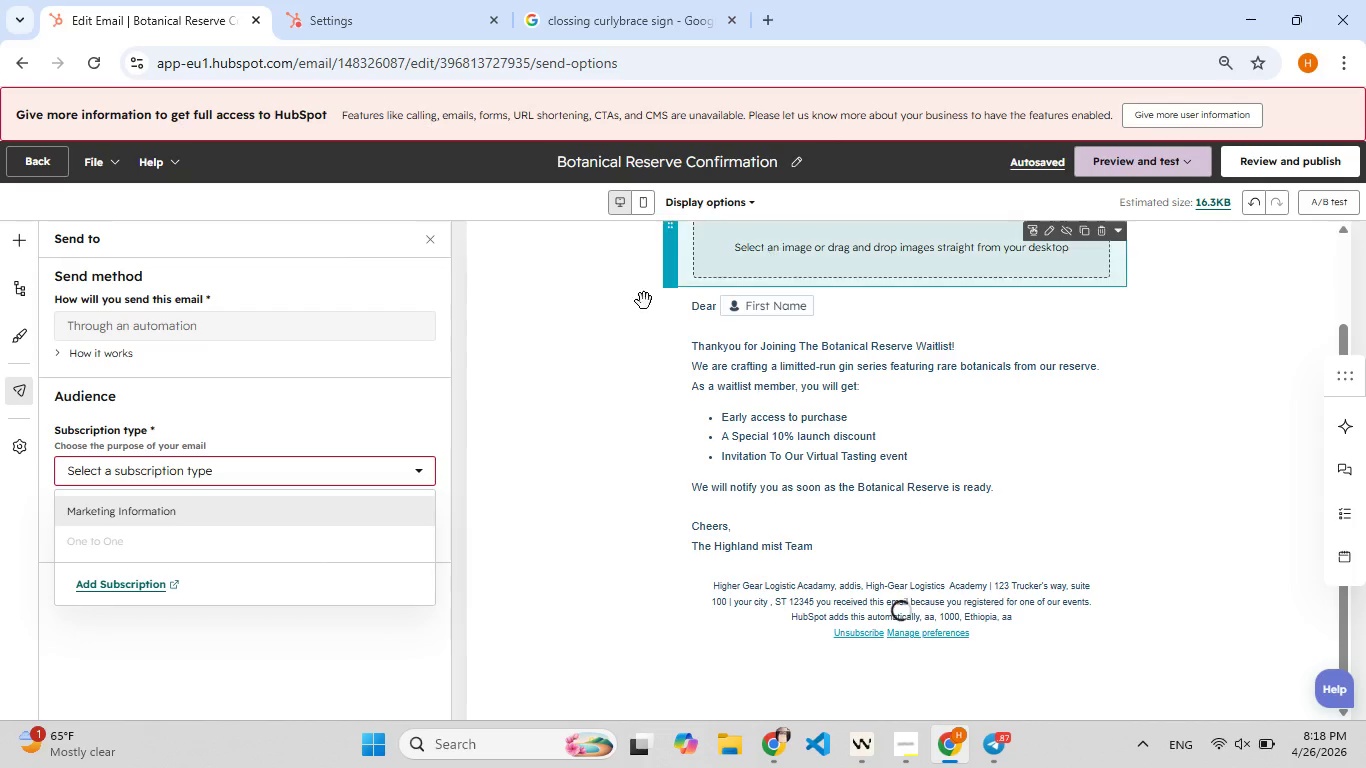 
wait(7.67)
 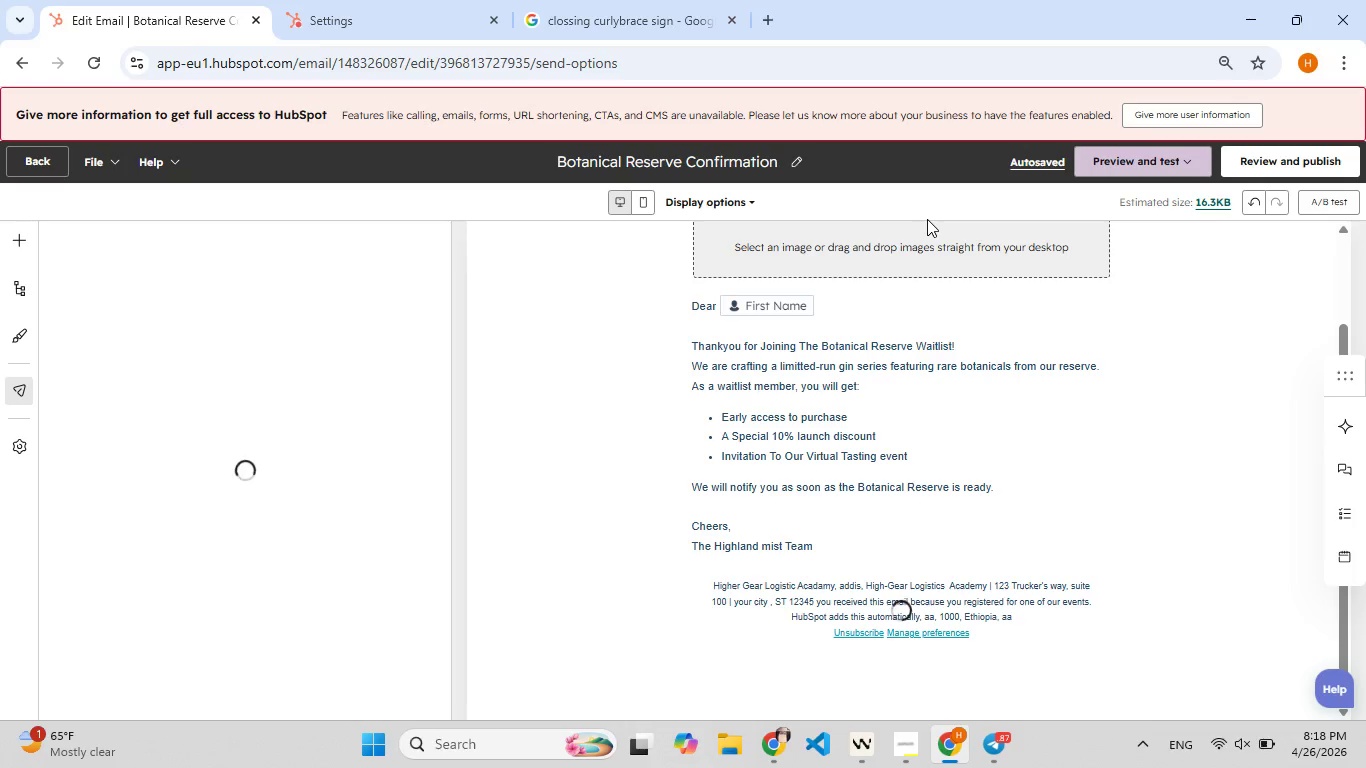 
left_click([269, 519])
 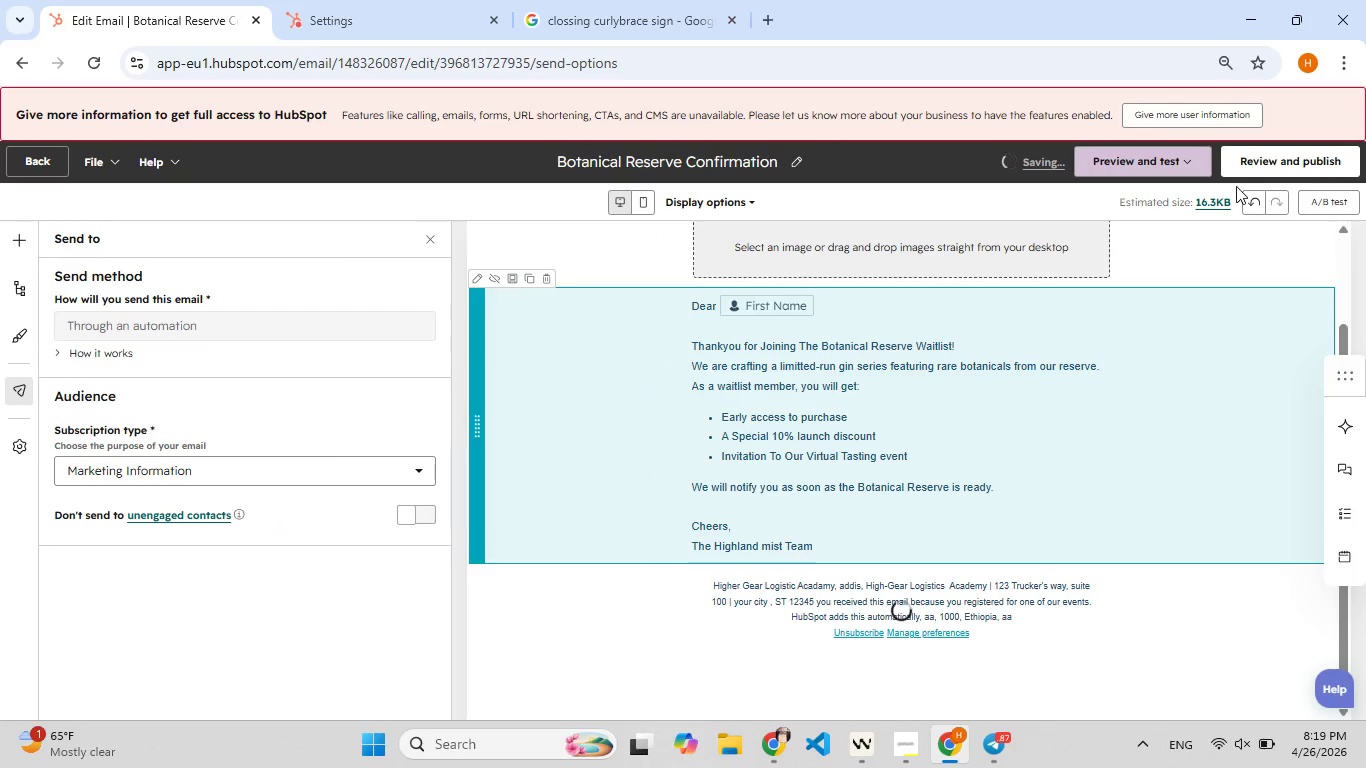 
left_click([1257, 158])
 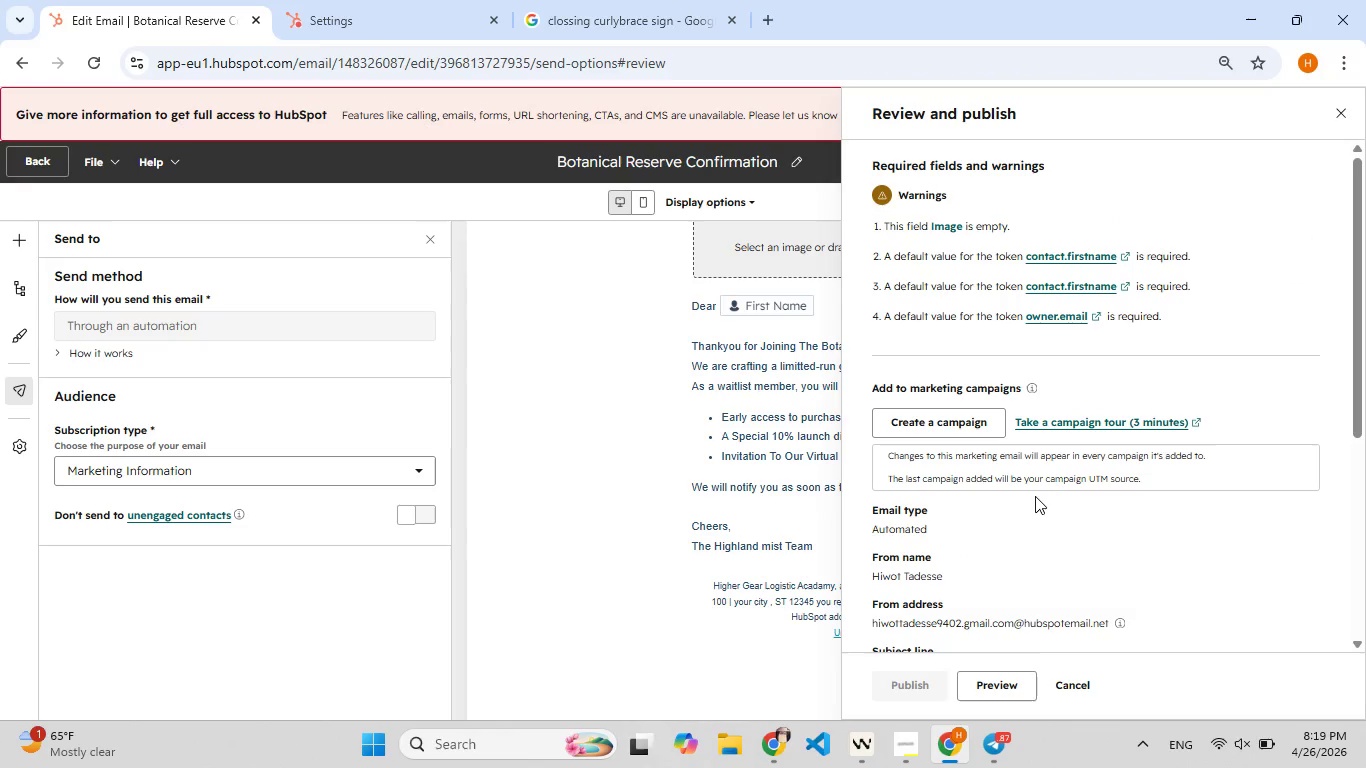 
wait(16.73)
 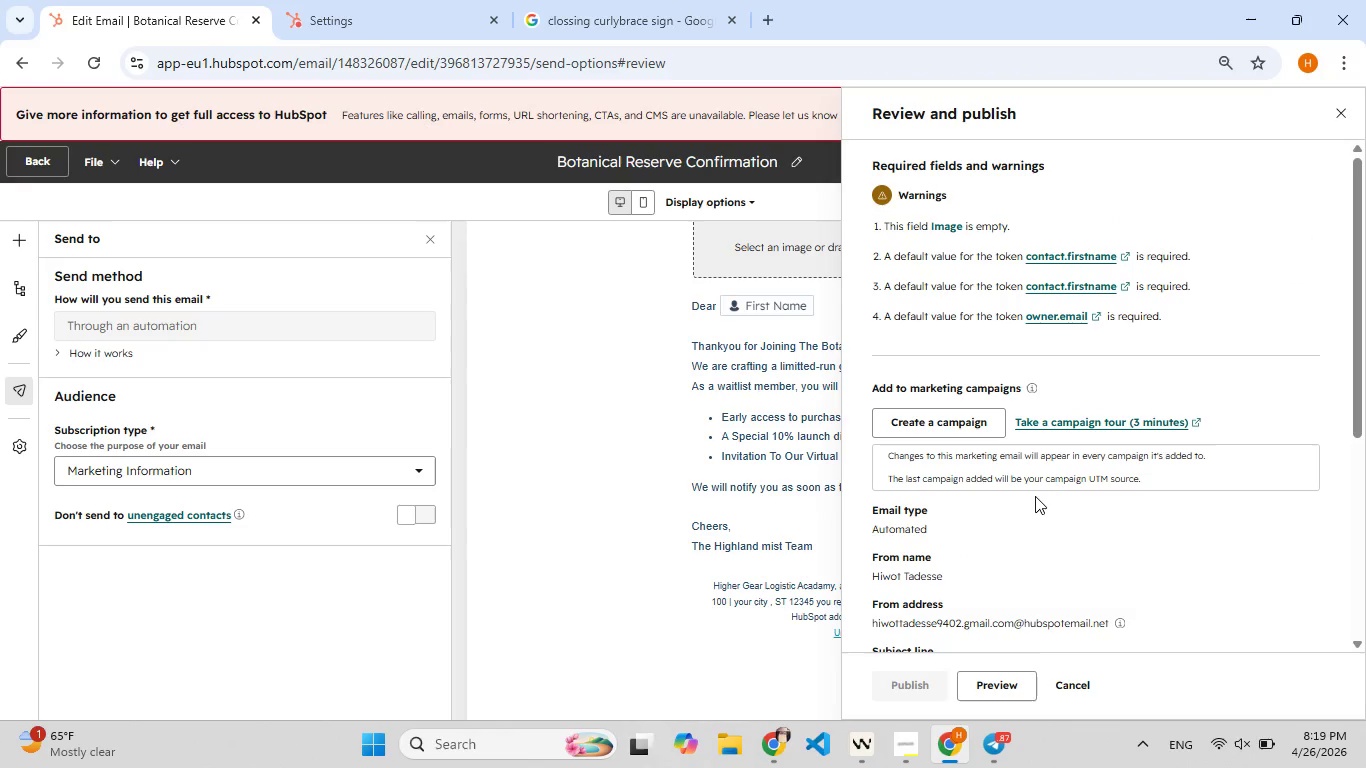 
left_click([1059, 321])
 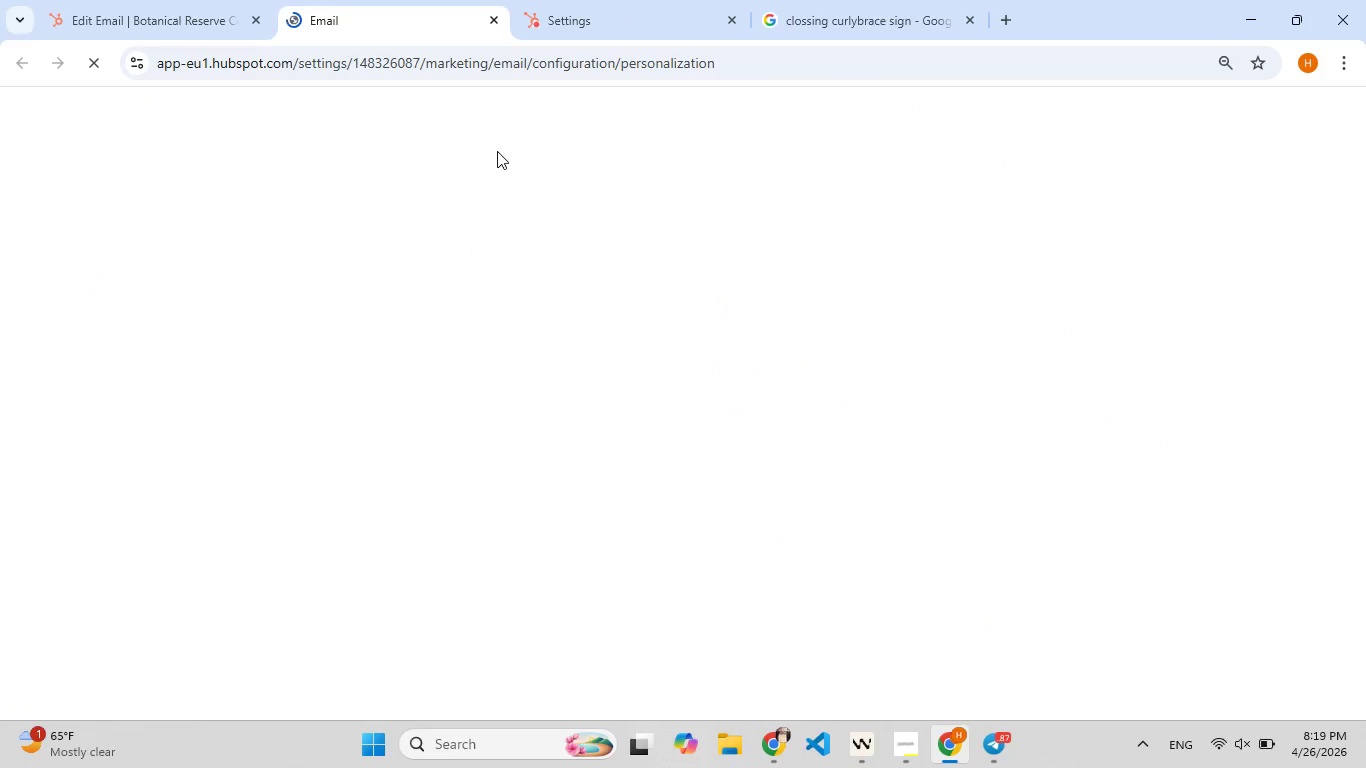 
left_click([153, 26])
 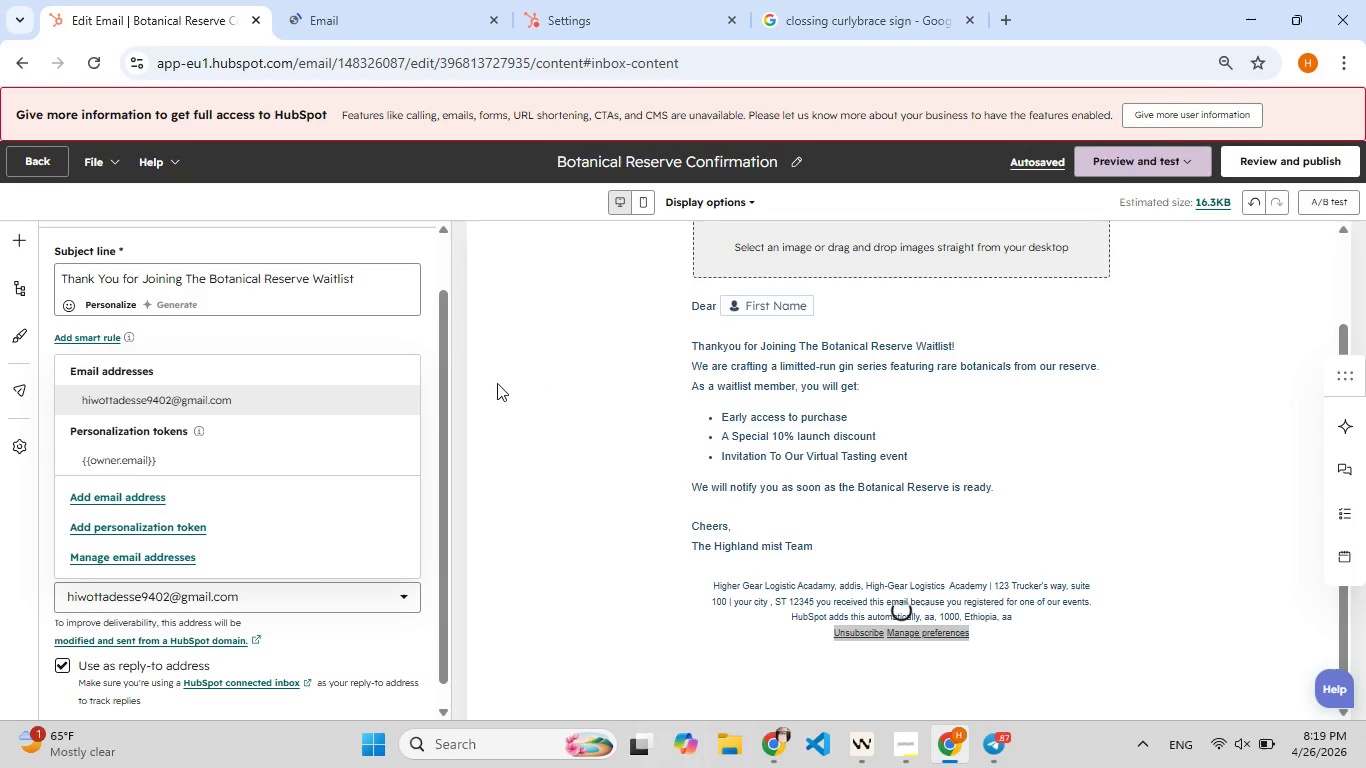 
left_click([563, 427])
 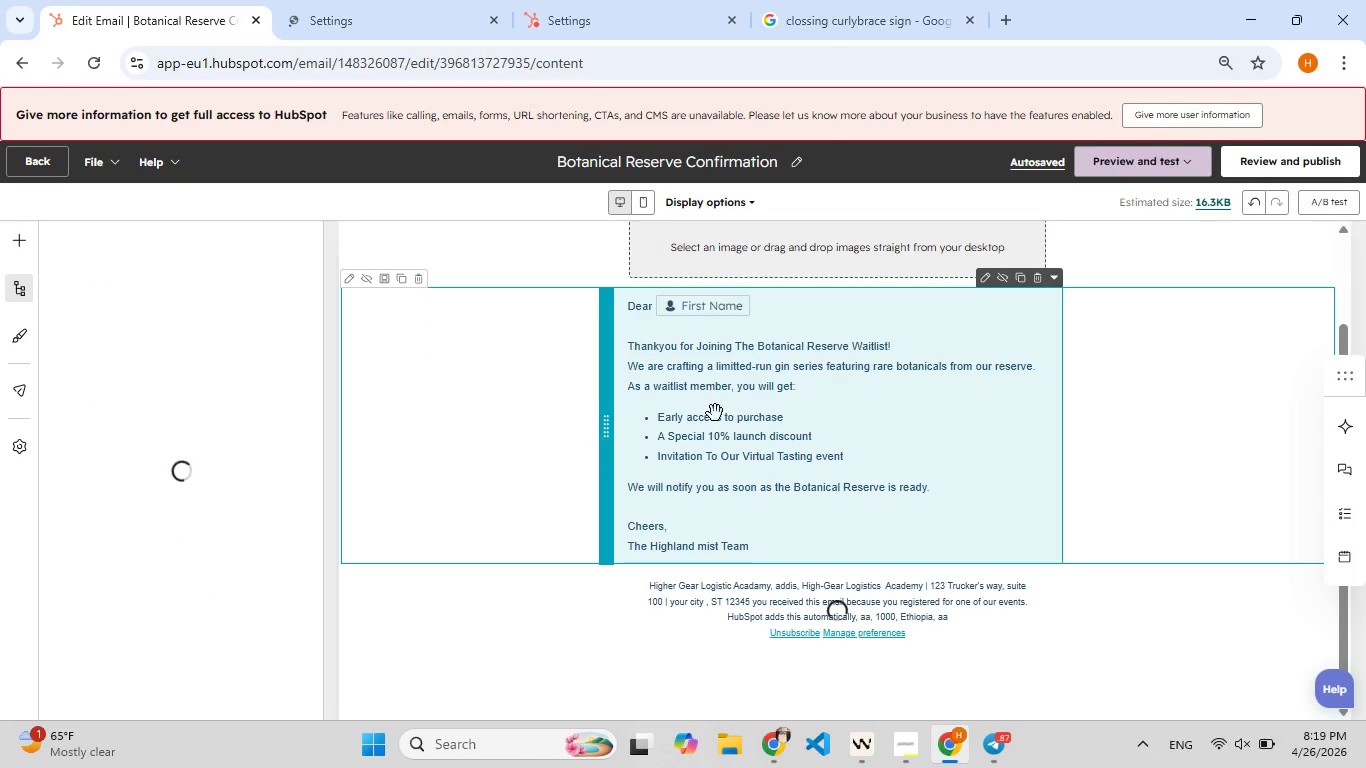 
left_click([715, 413])
 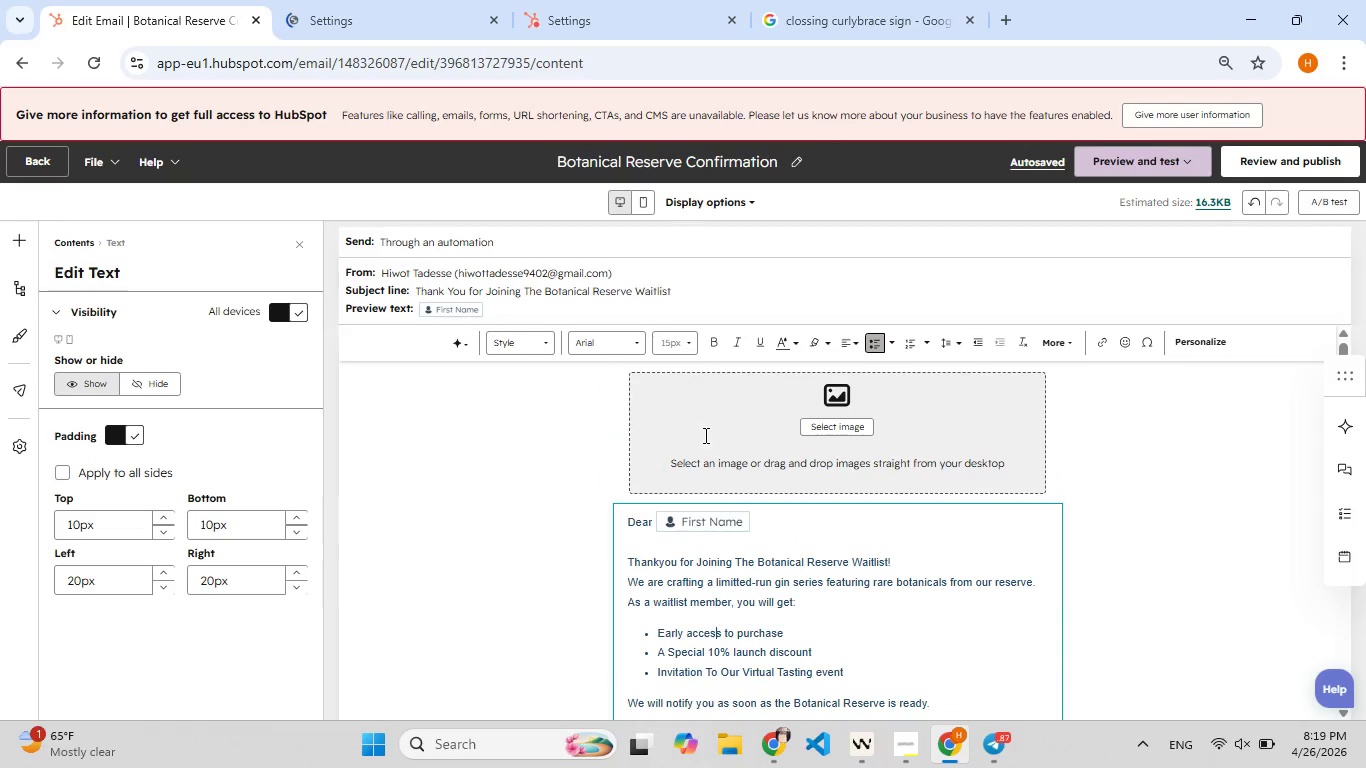 
left_click([799, 447])
 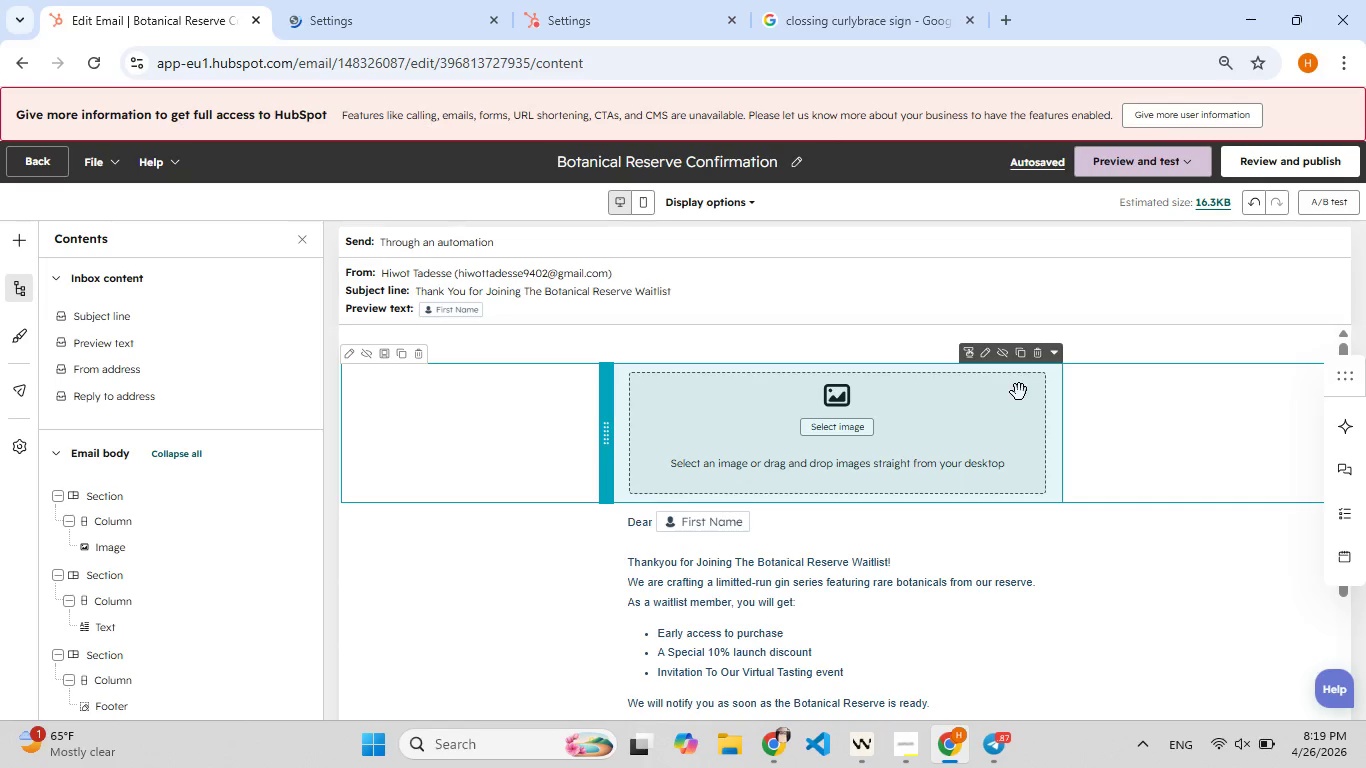 
left_click([1037, 358])
 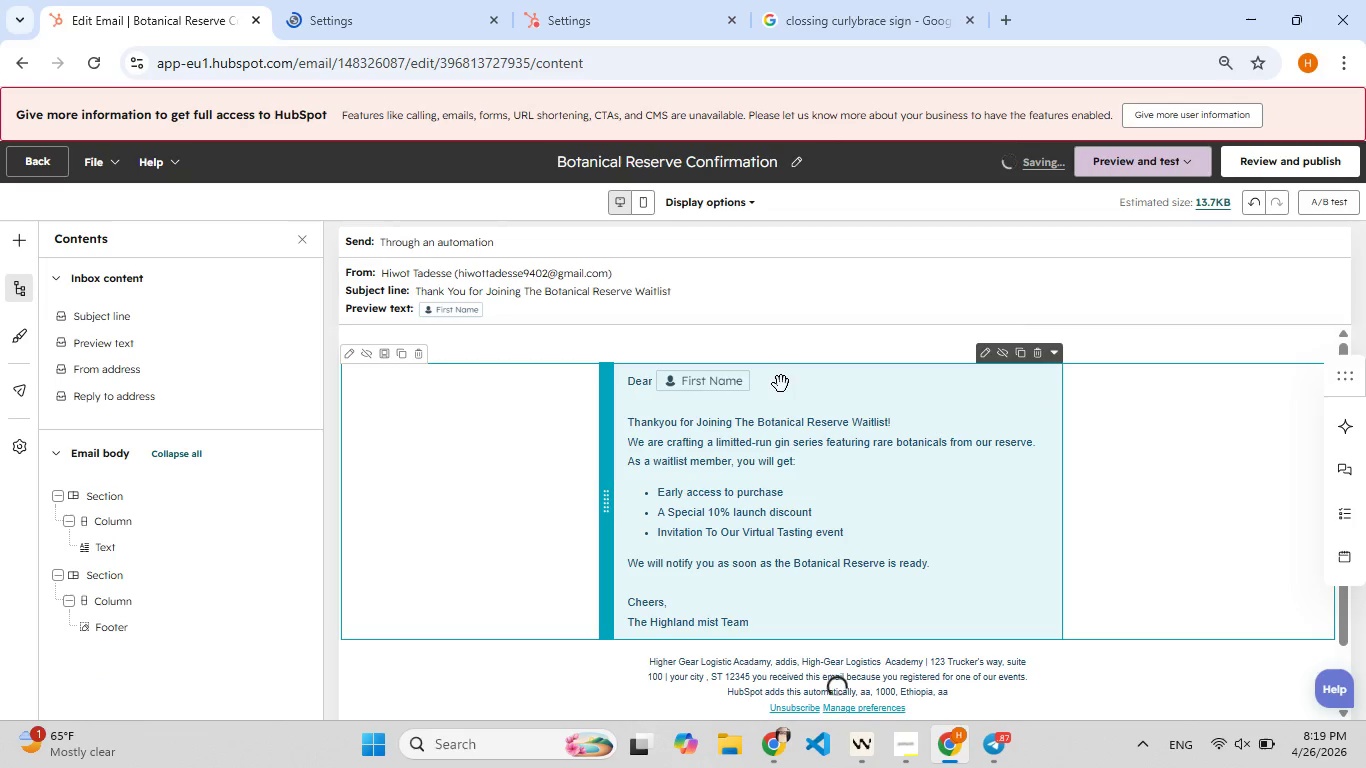 
left_click([548, 282])
 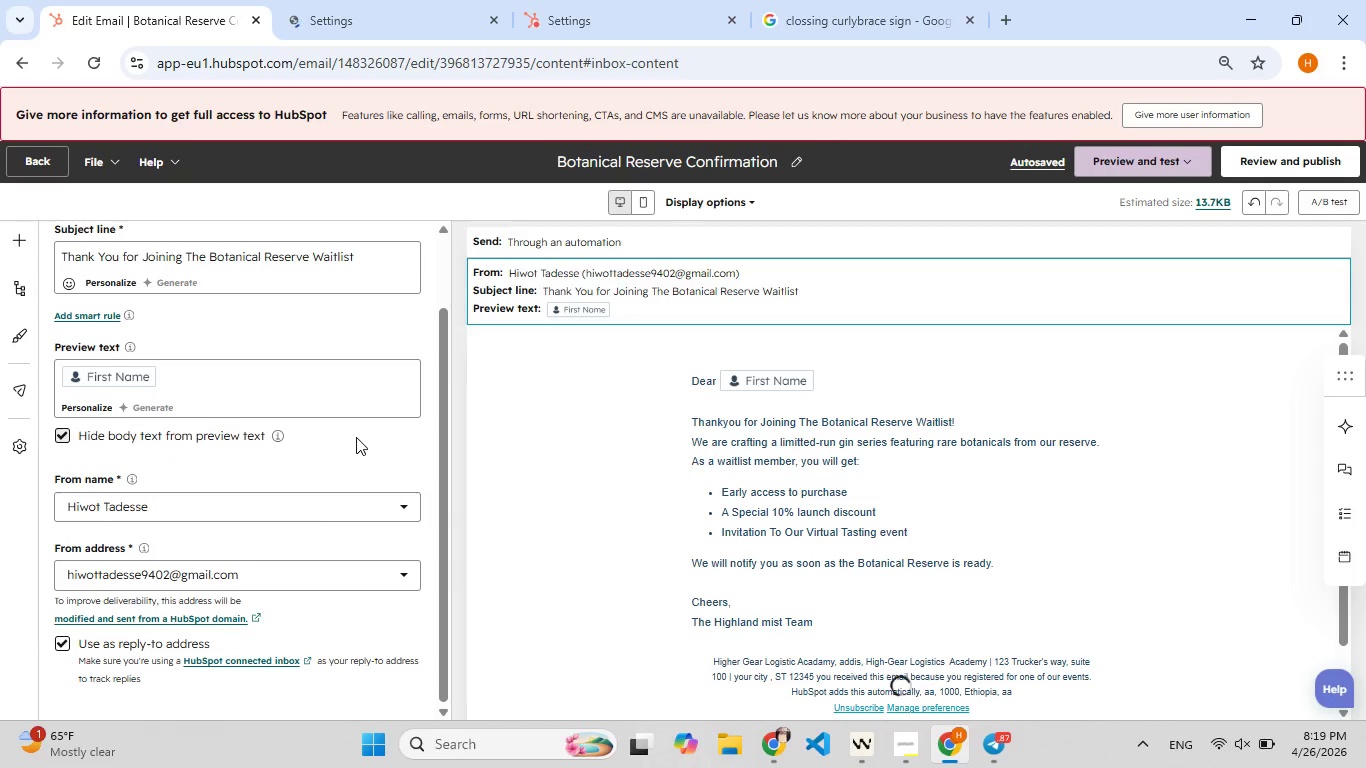 
wait(6.17)
 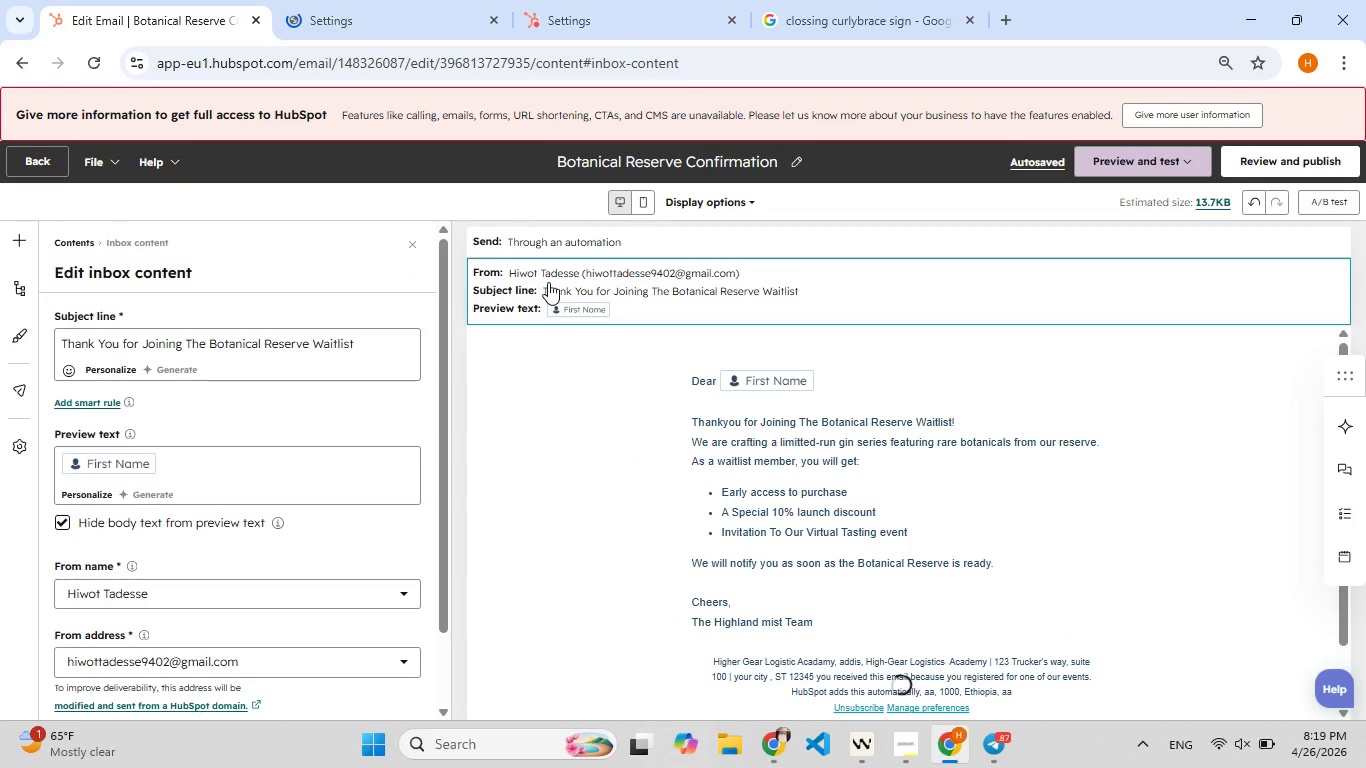 
left_click([1276, 157])
 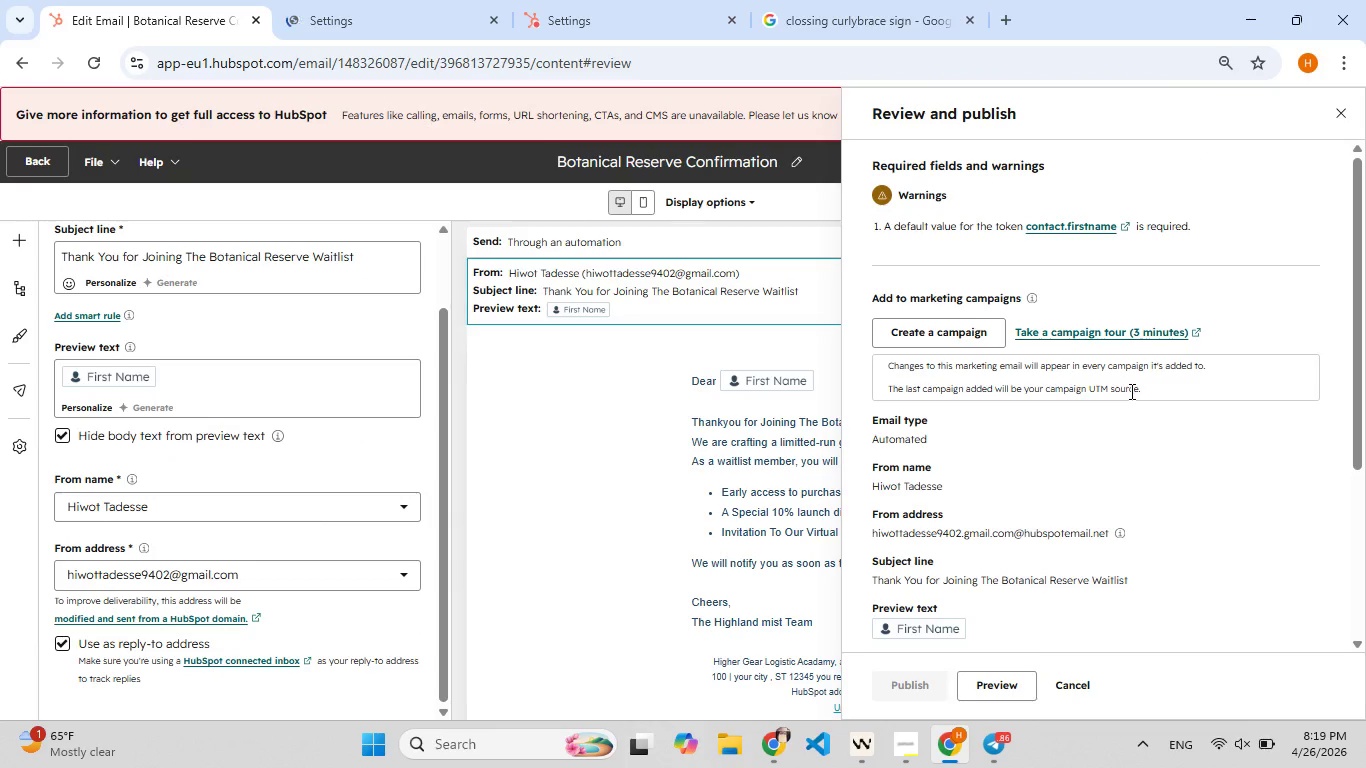 
wait(8.76)
 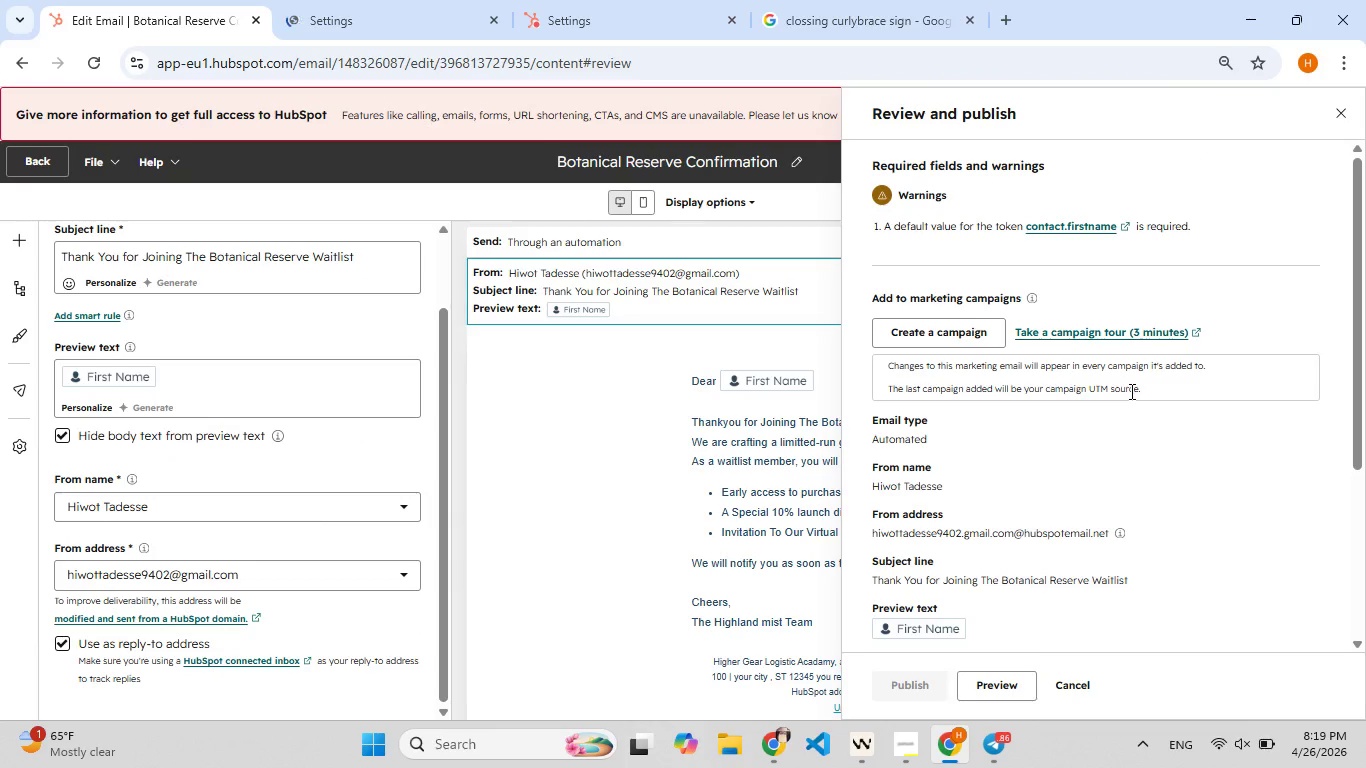 
left_click([1079, 230])
 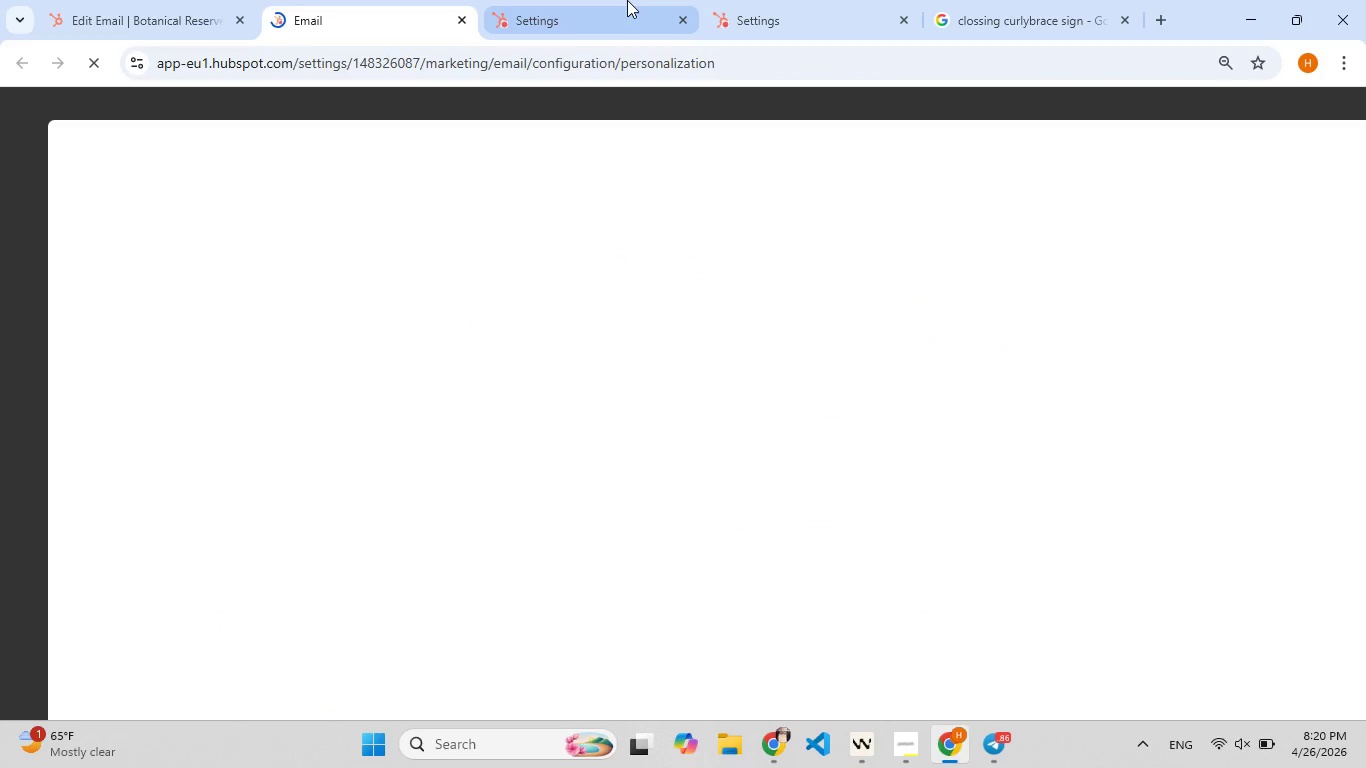 
wait(5.31)
 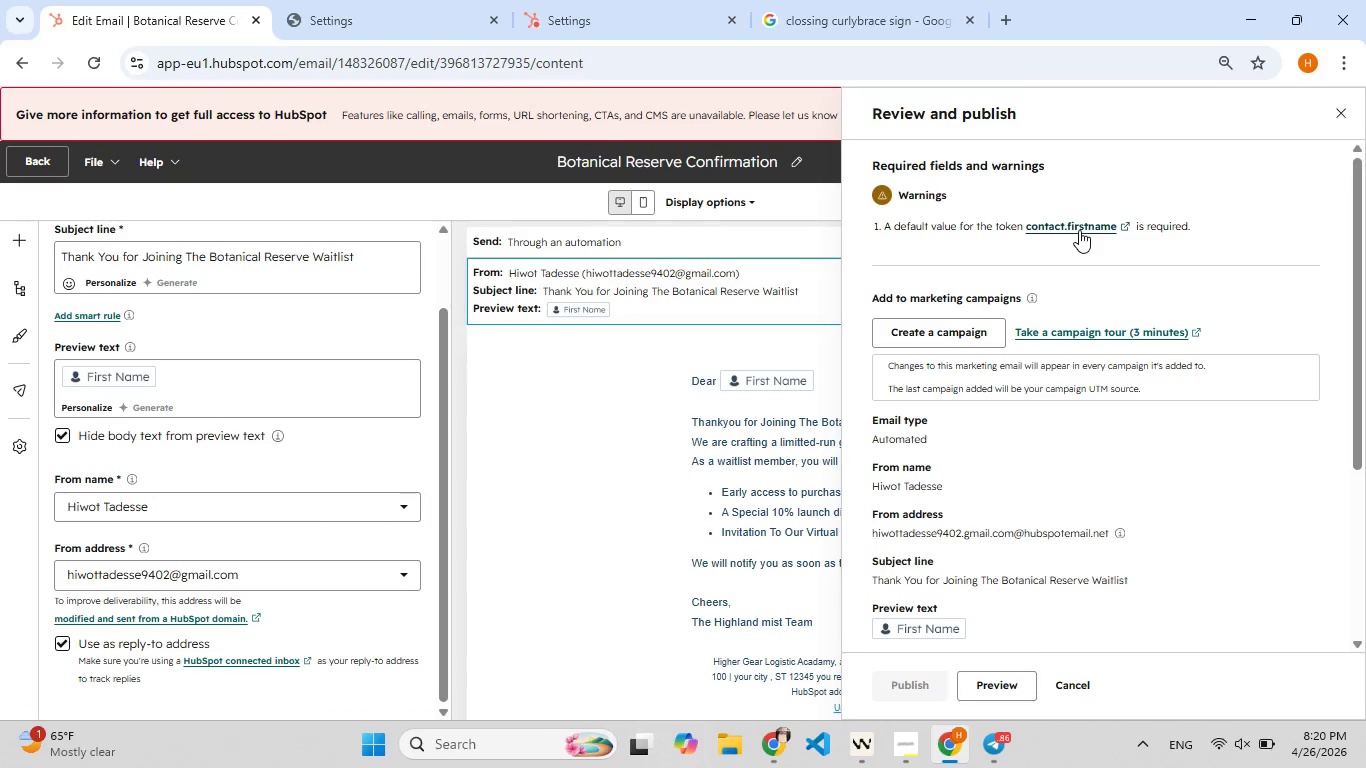 
left_click([577, 26])
 